 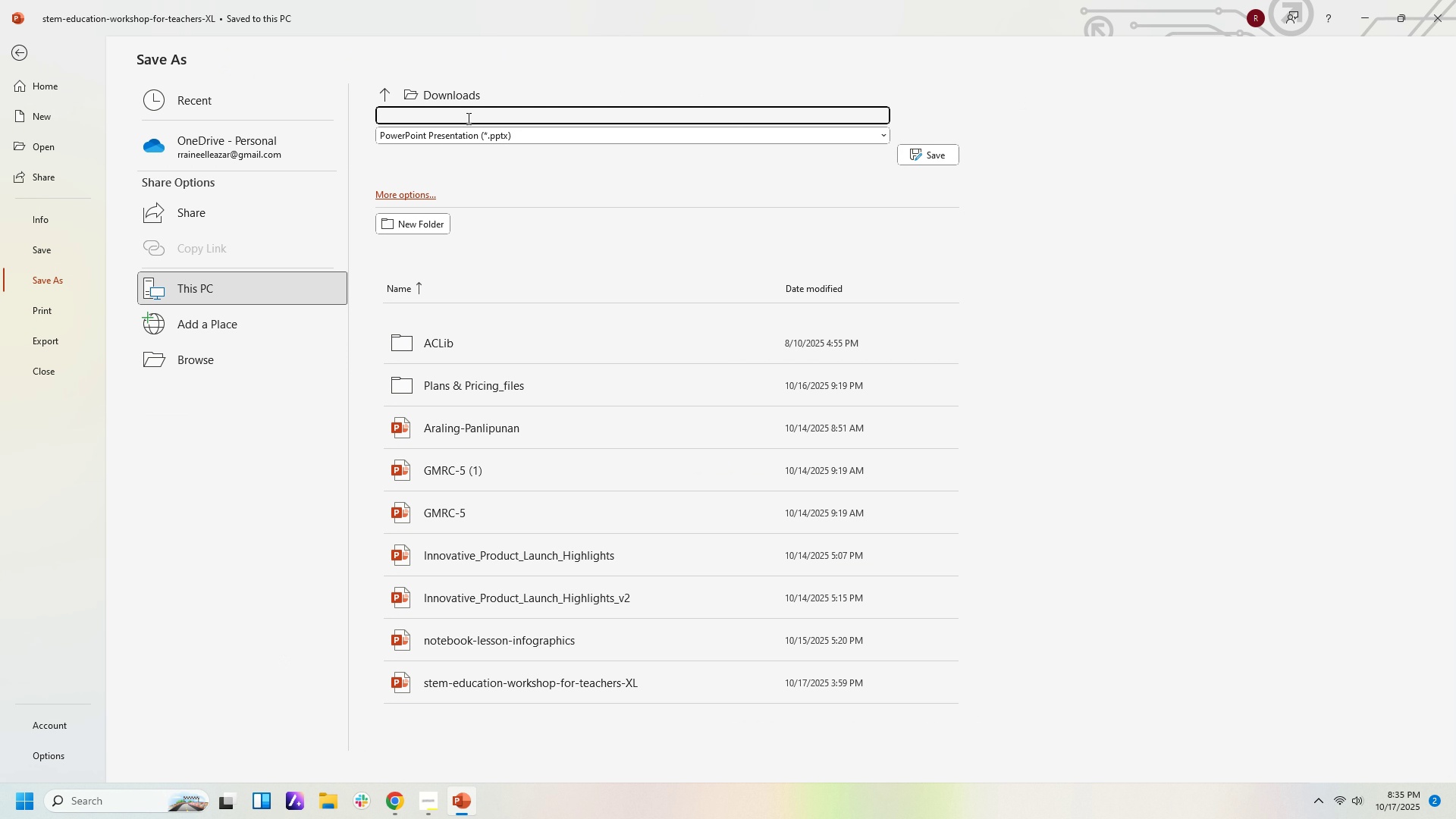 
key(Control+V)
 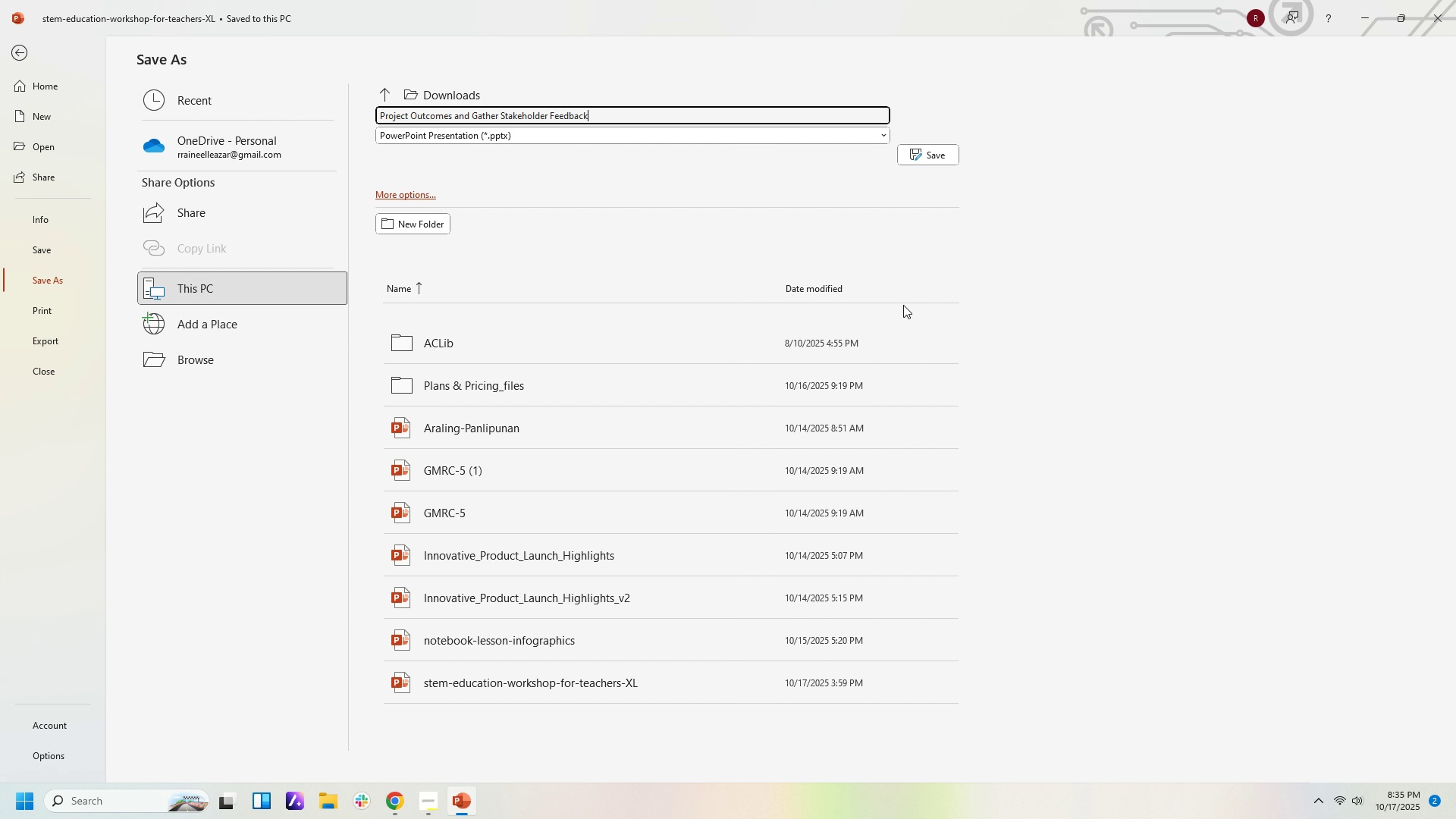 
wait(7.96)
 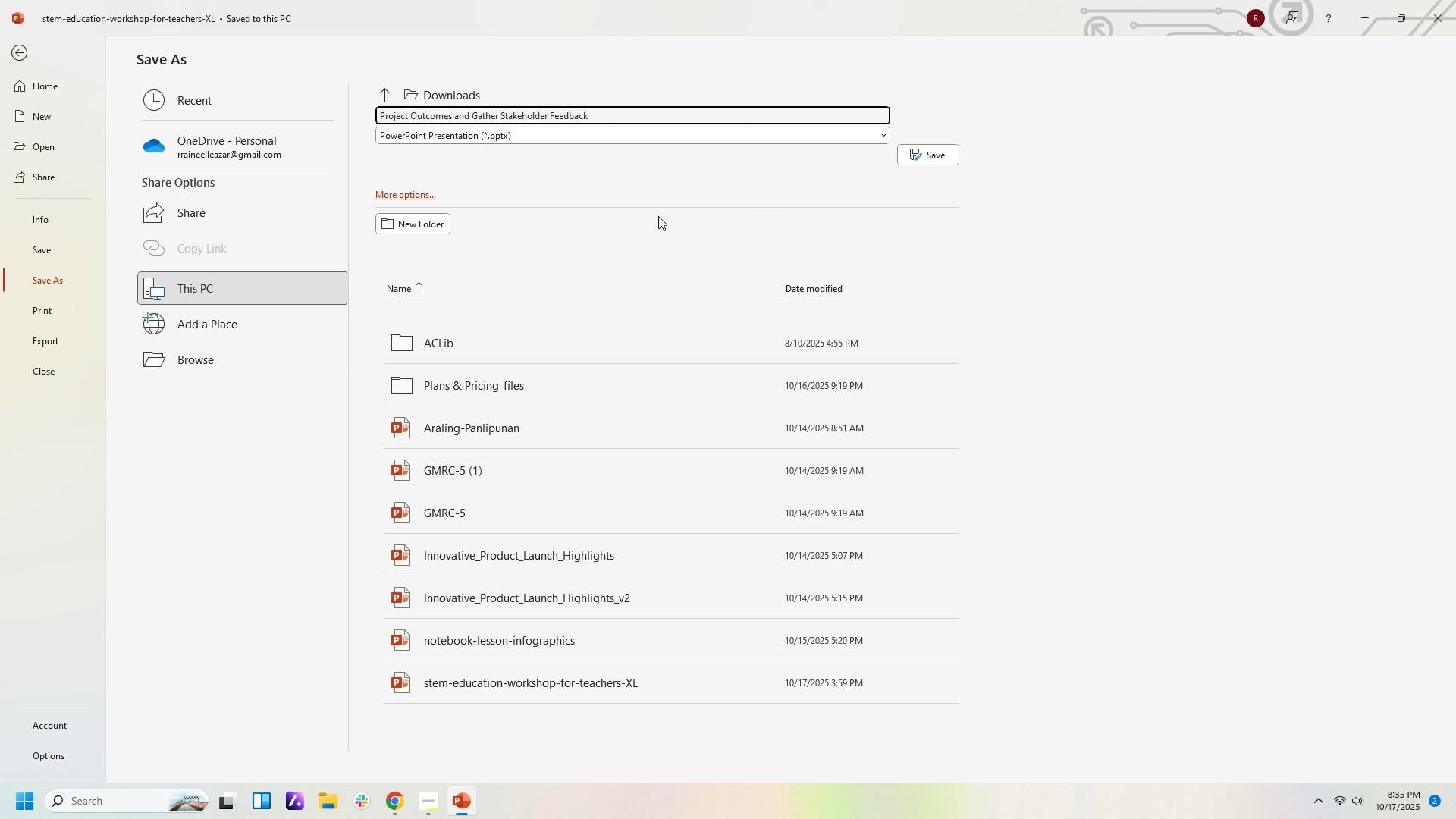 
left_click([915, 155])
 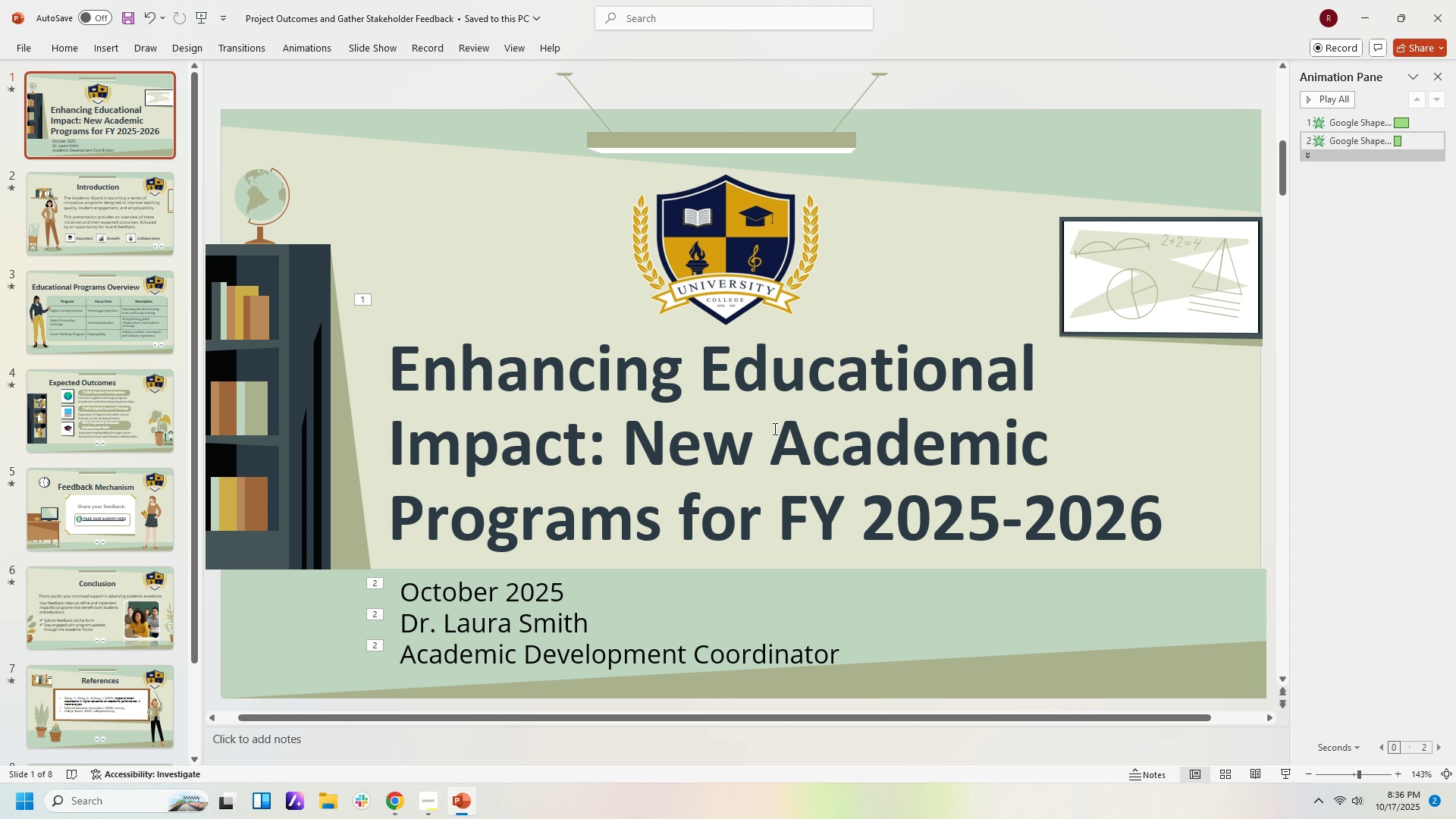 
wait(10.74)
 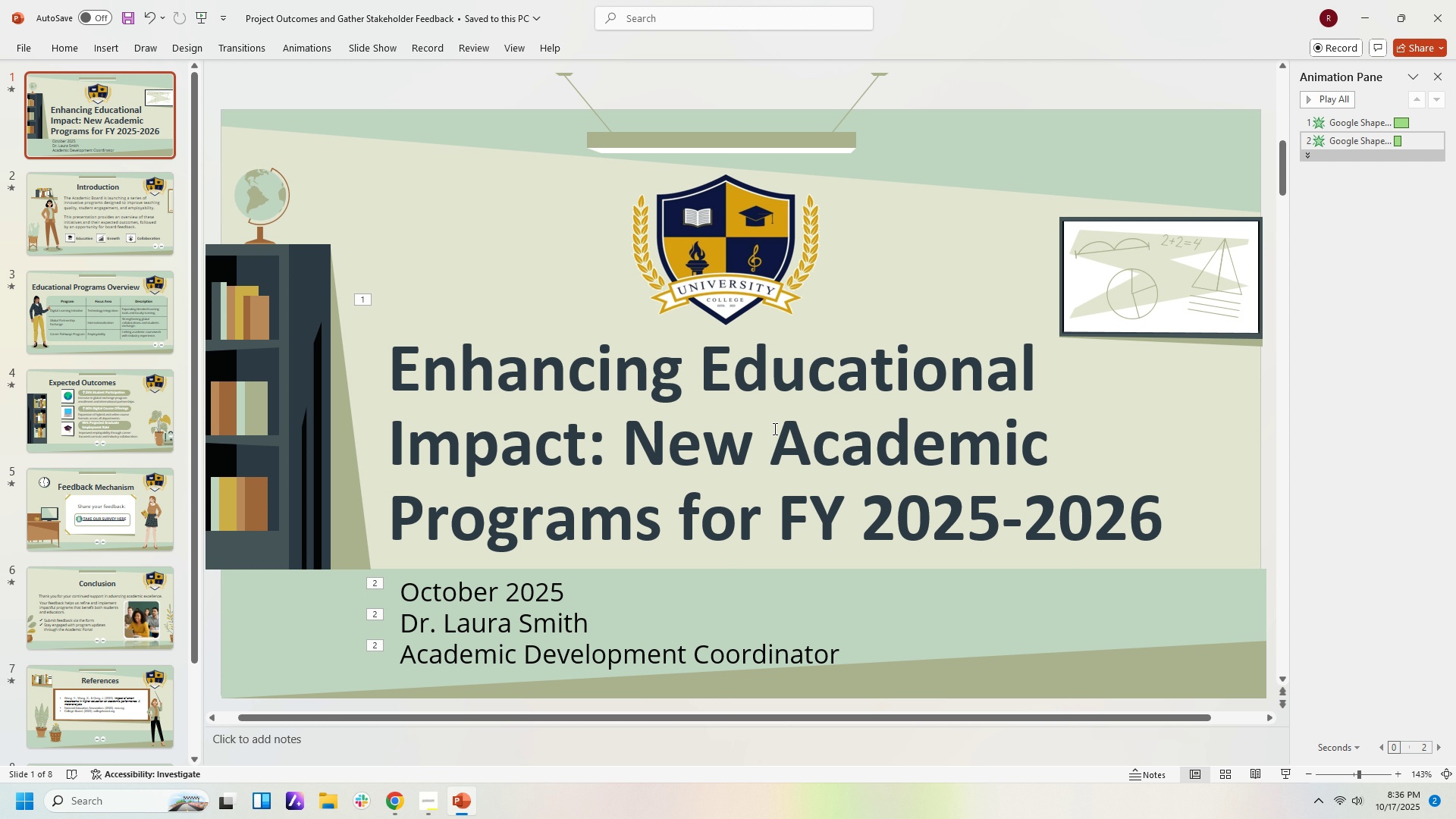 
scroll: coordinate [666, 472], scroll_direction: down, amount: 21.0
 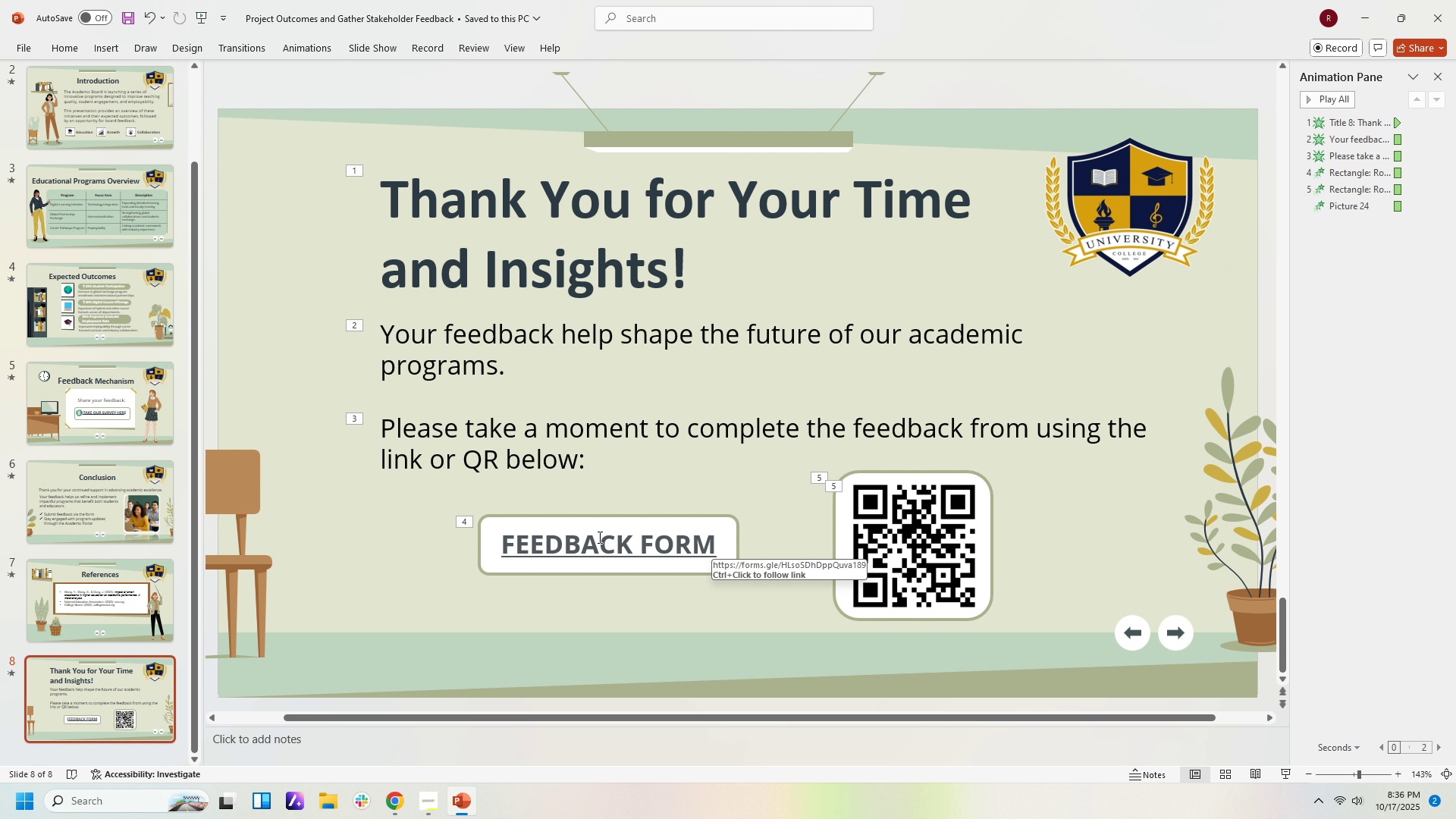 
hold_key(key=ControlLeft, duration=0.63)
left_click([603, 538])
 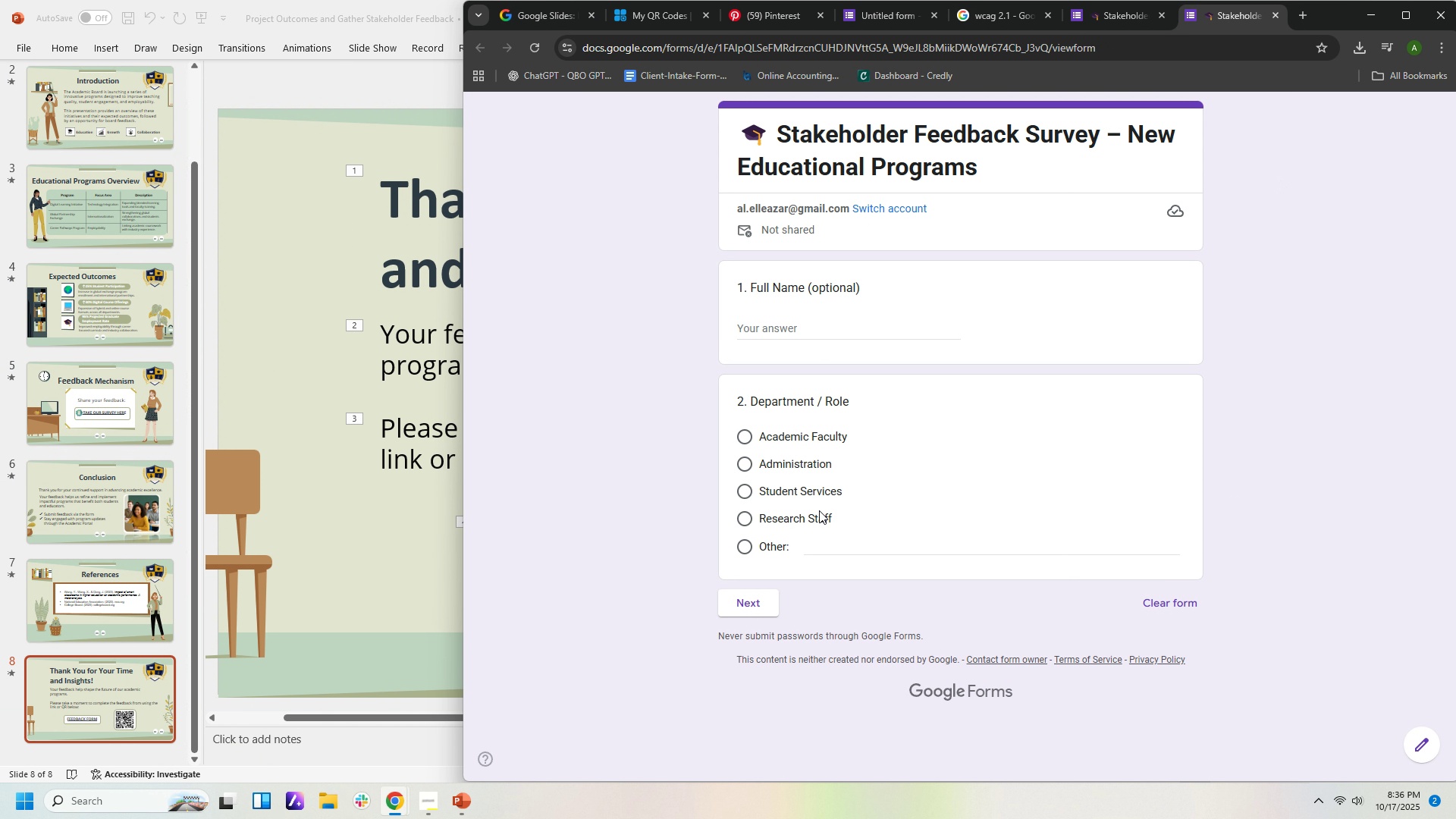 
wait(9.56)
 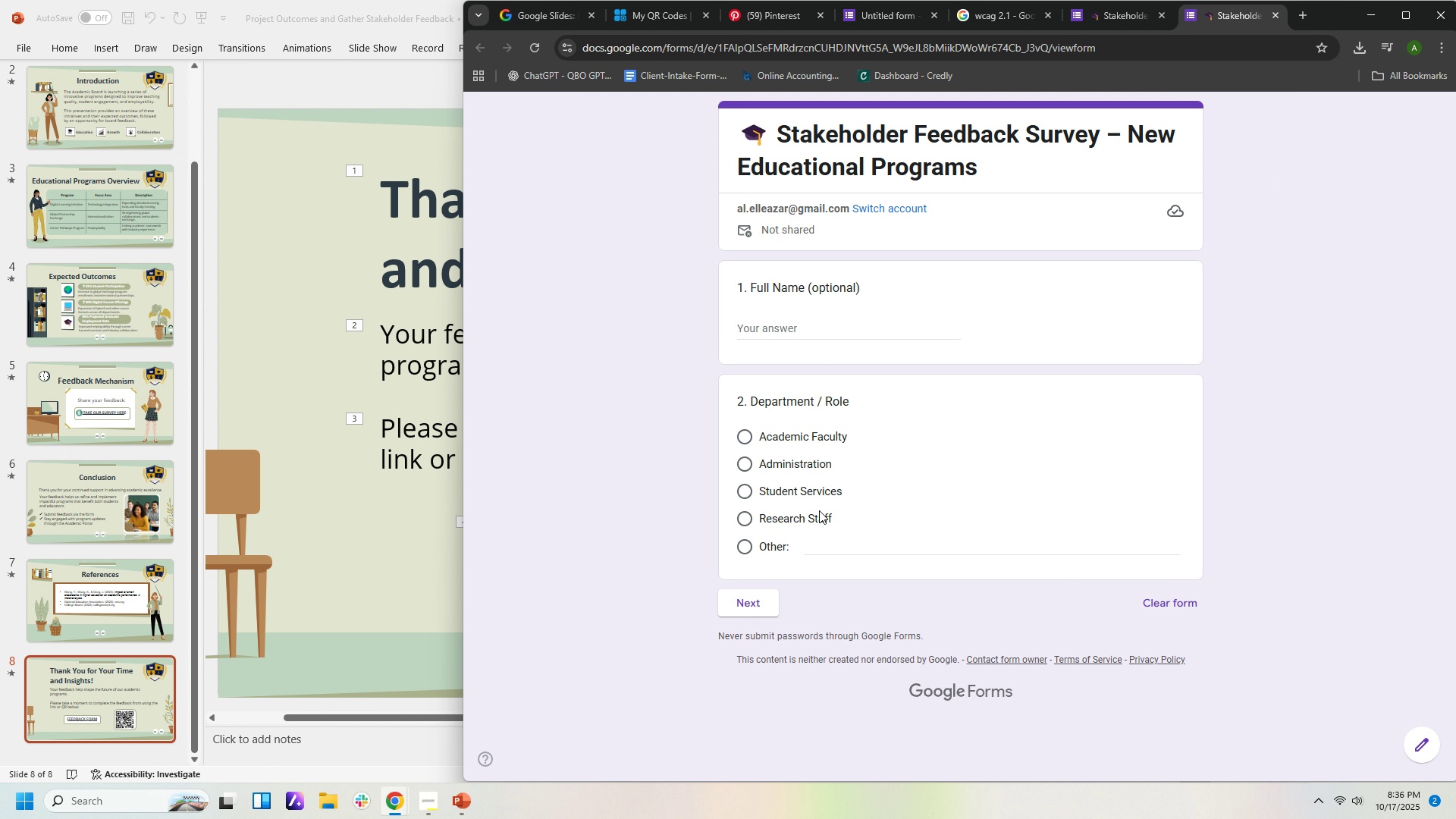 
left_click([799, 621])
 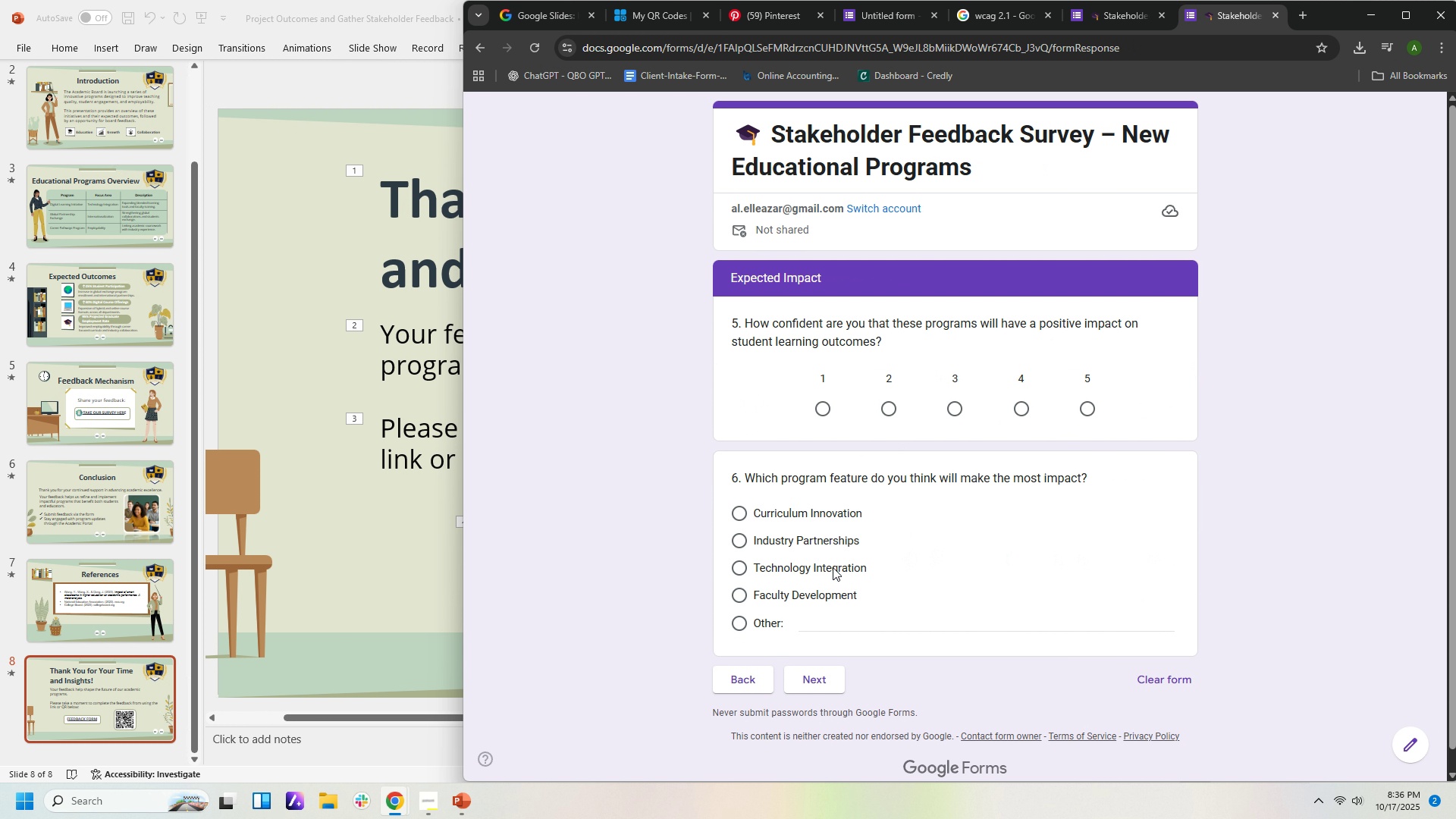 
wait(6.58)
 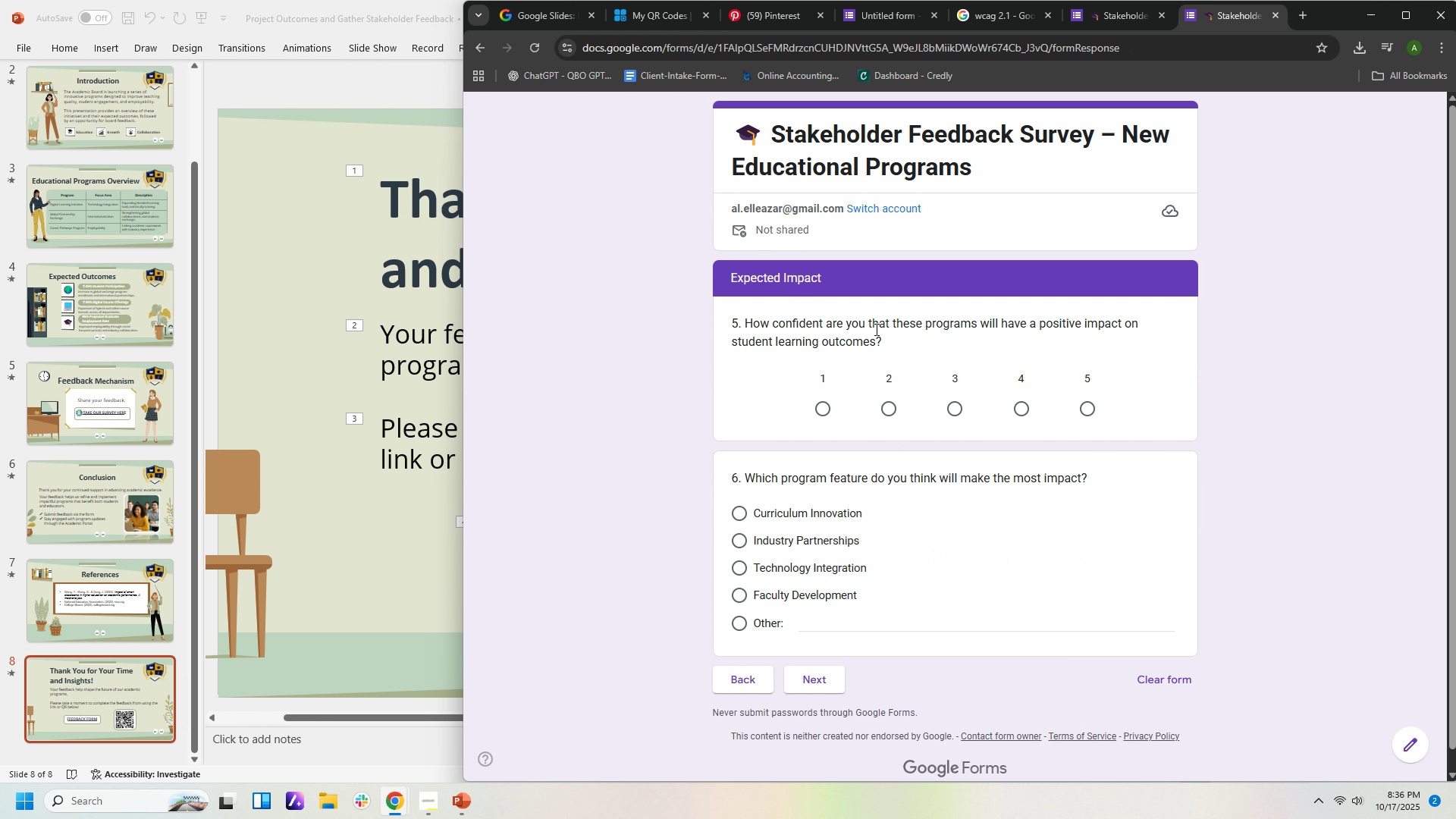 
left_click([804, 685])
 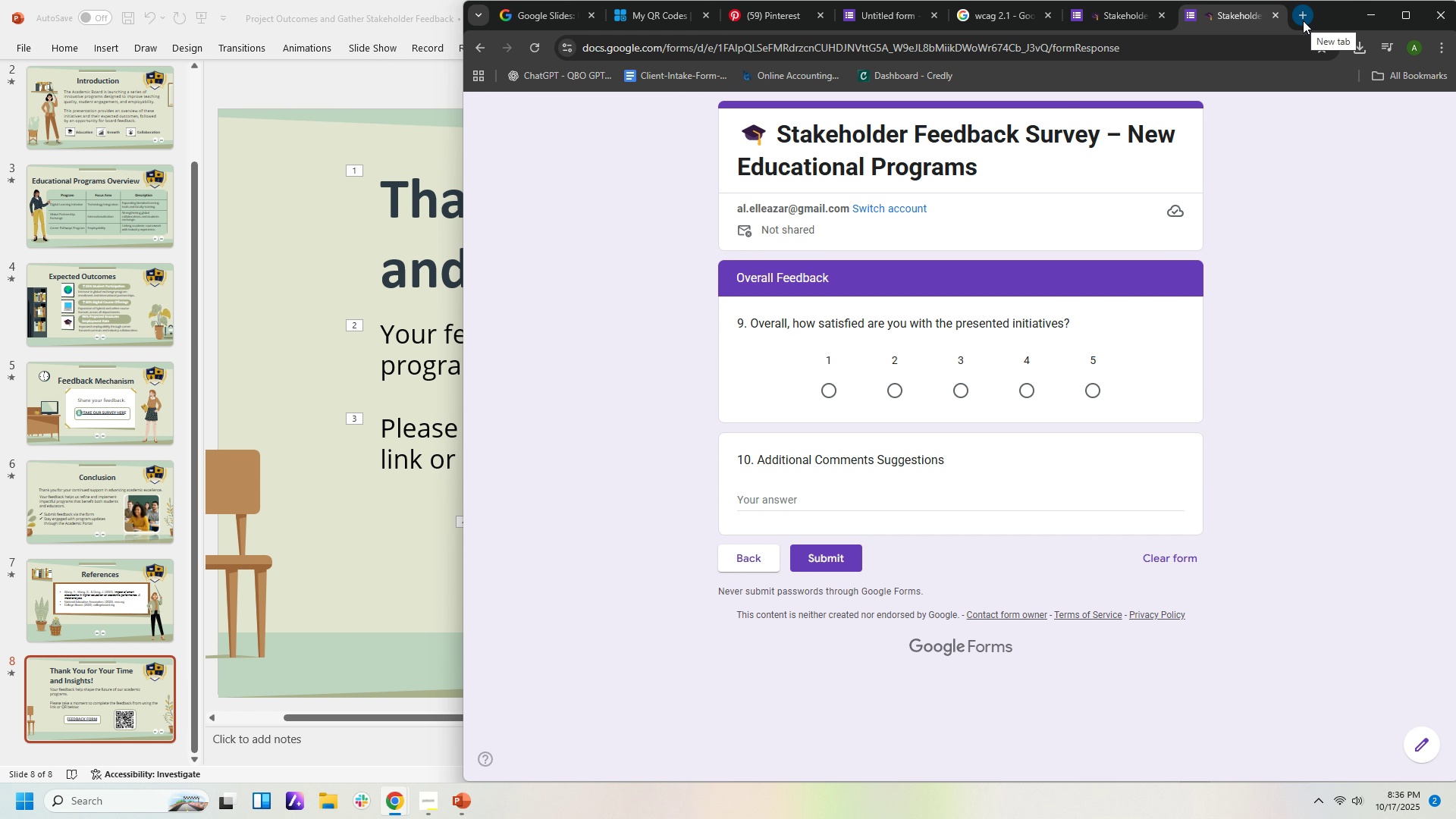 
wait(16.78)
 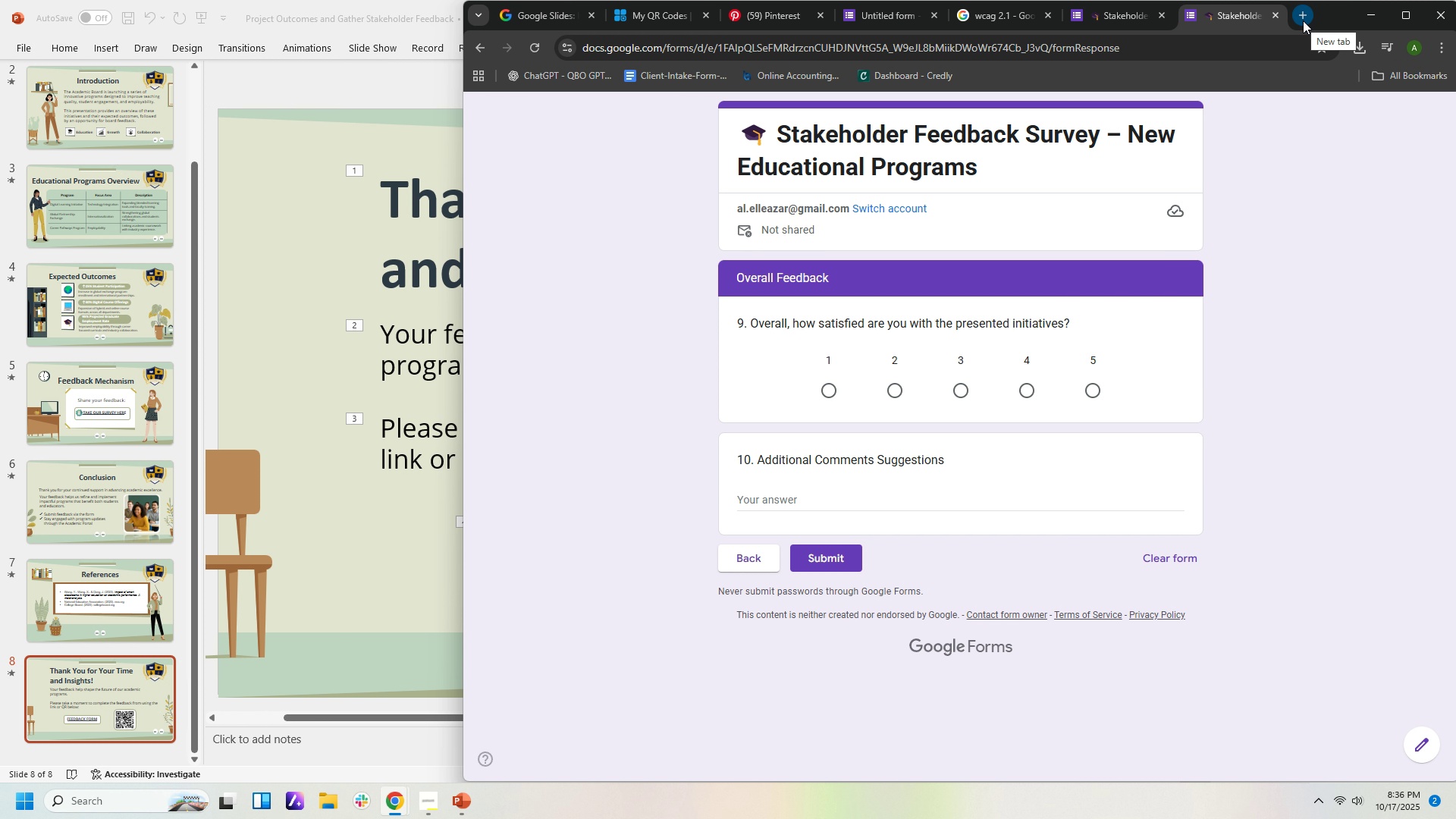 
left_click([1272, 17])
 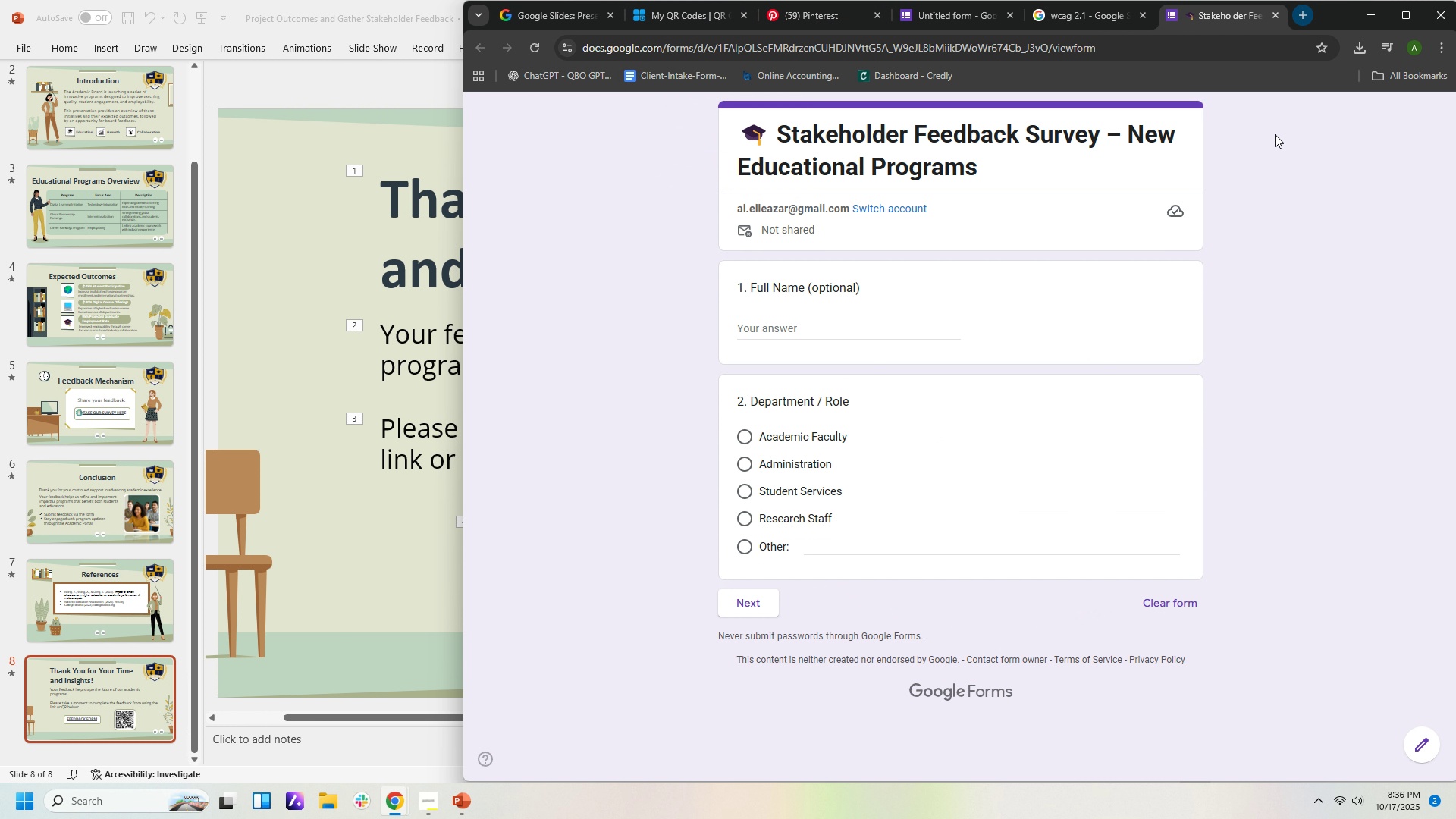 
wait(9.12)
 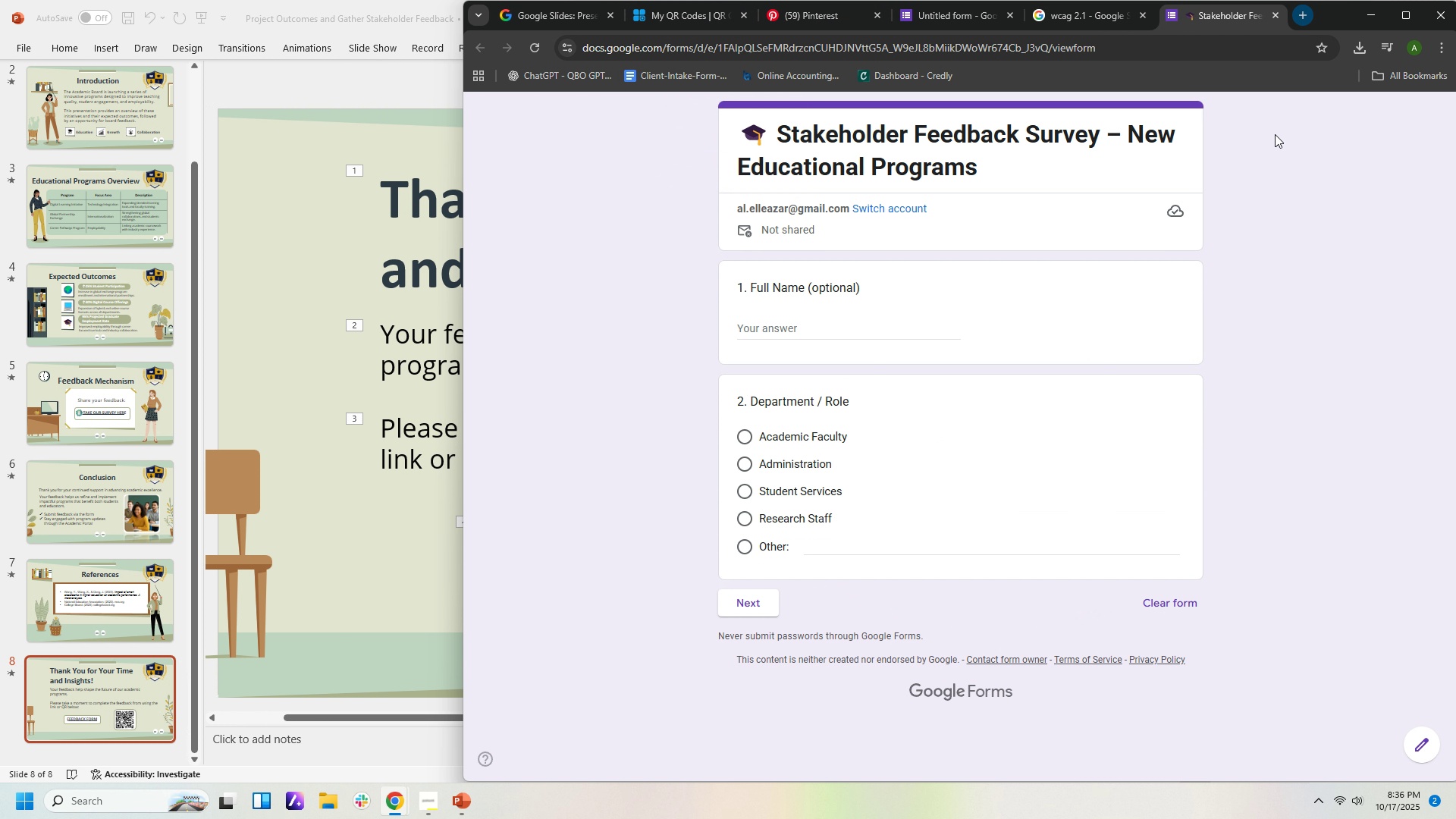 
left_click([1379, 11])
 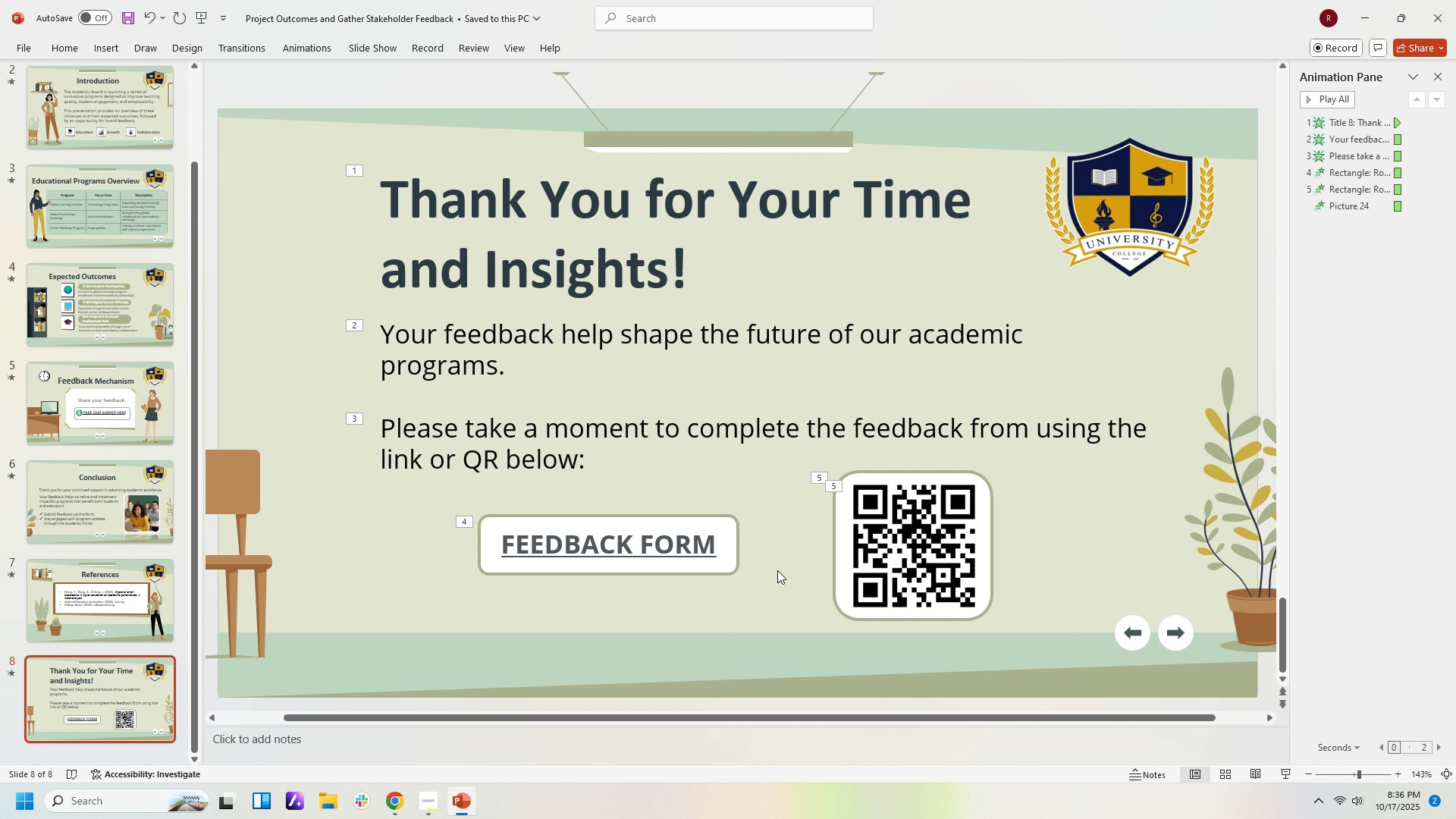 
scroll: coordinate [792, 539], scroll_direction: up, amount: 1.0
 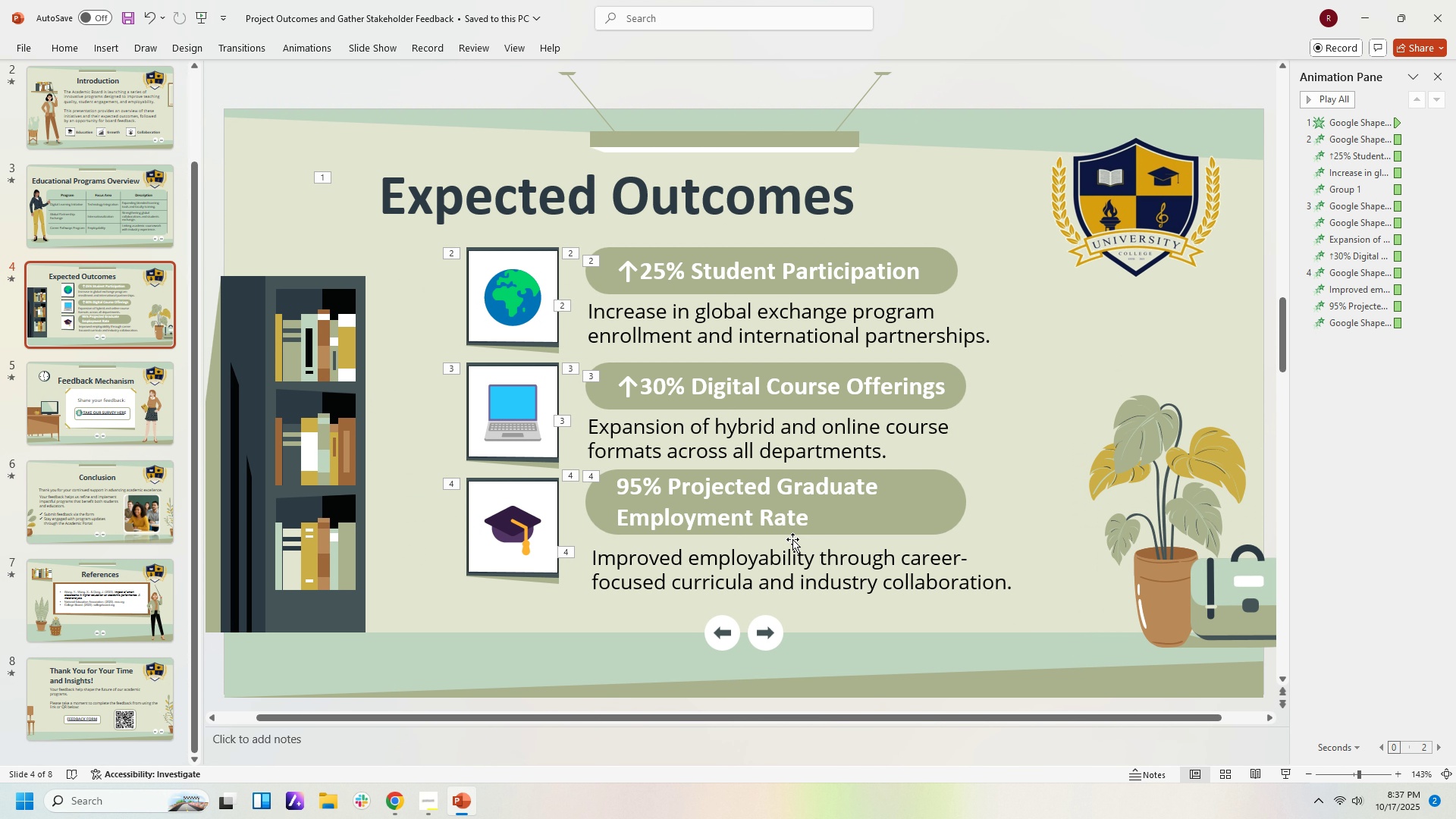 
scroll: coordinate [792, 539], scroll_direction: down, amount: 1.0
 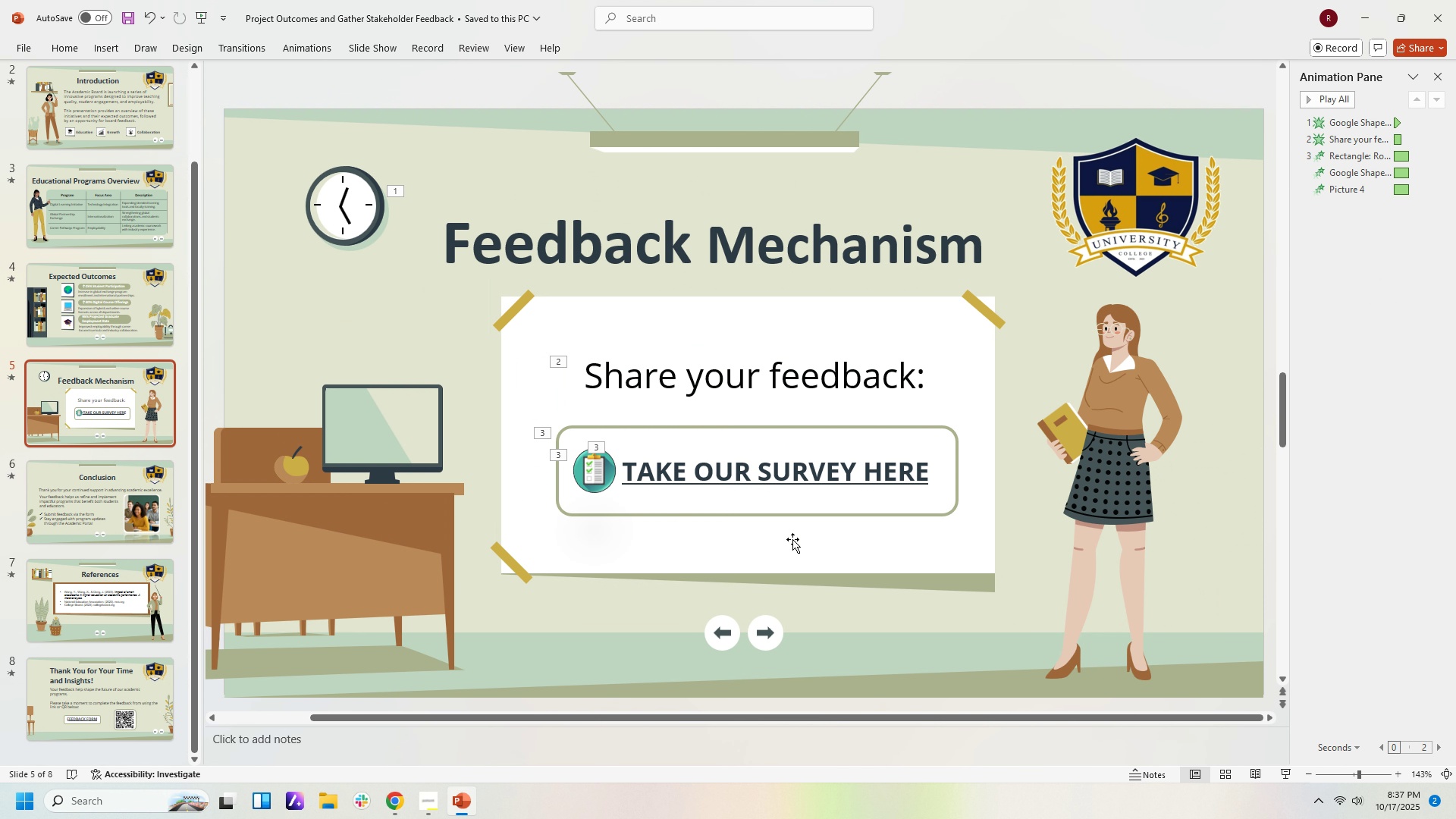 
scroll: coordinate [792, 539], scroll_direction: up, amount: 1.0
 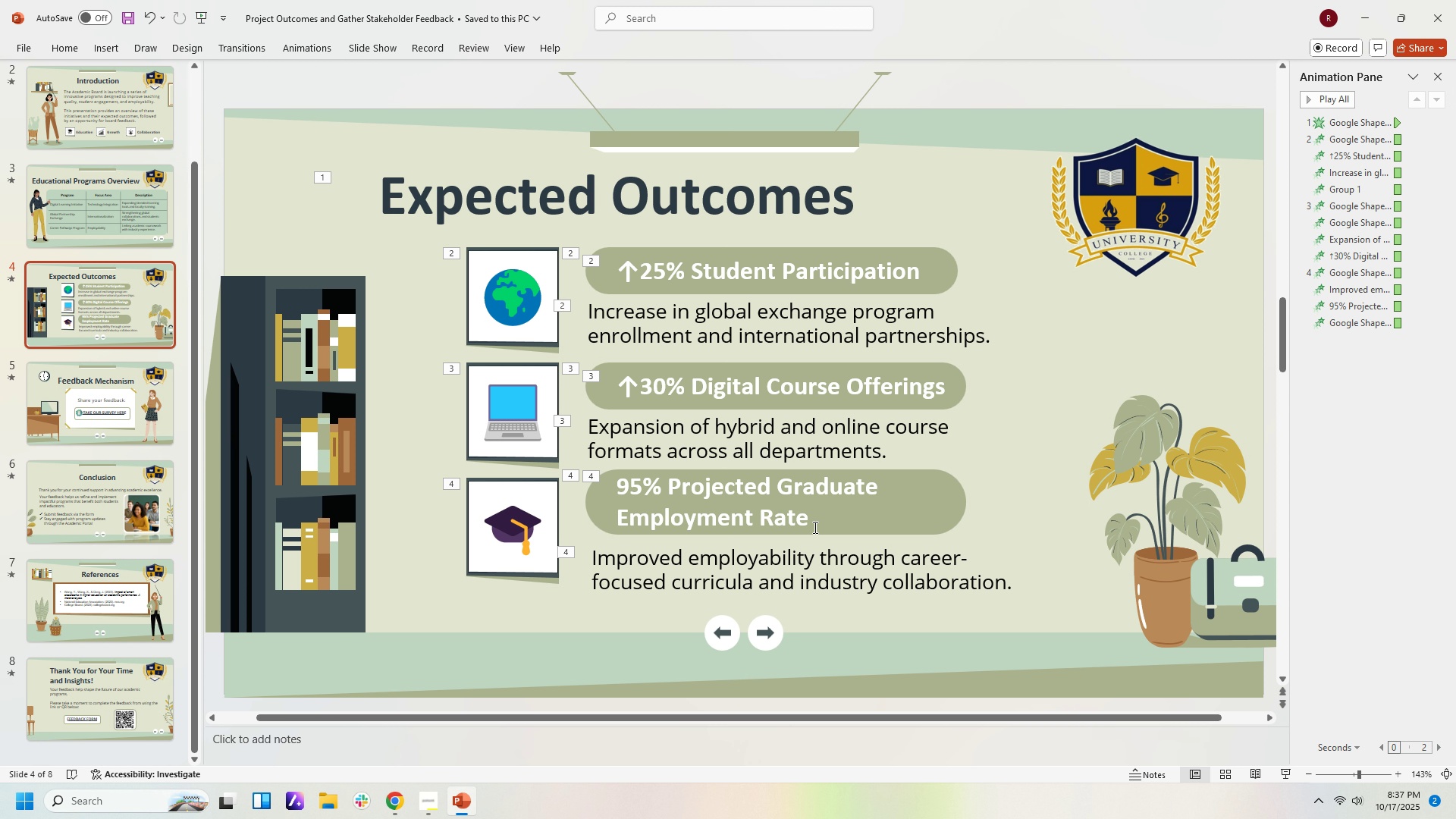 
scroll: coordinate [824, 529], scroll_direction: down, amount: 4.0
 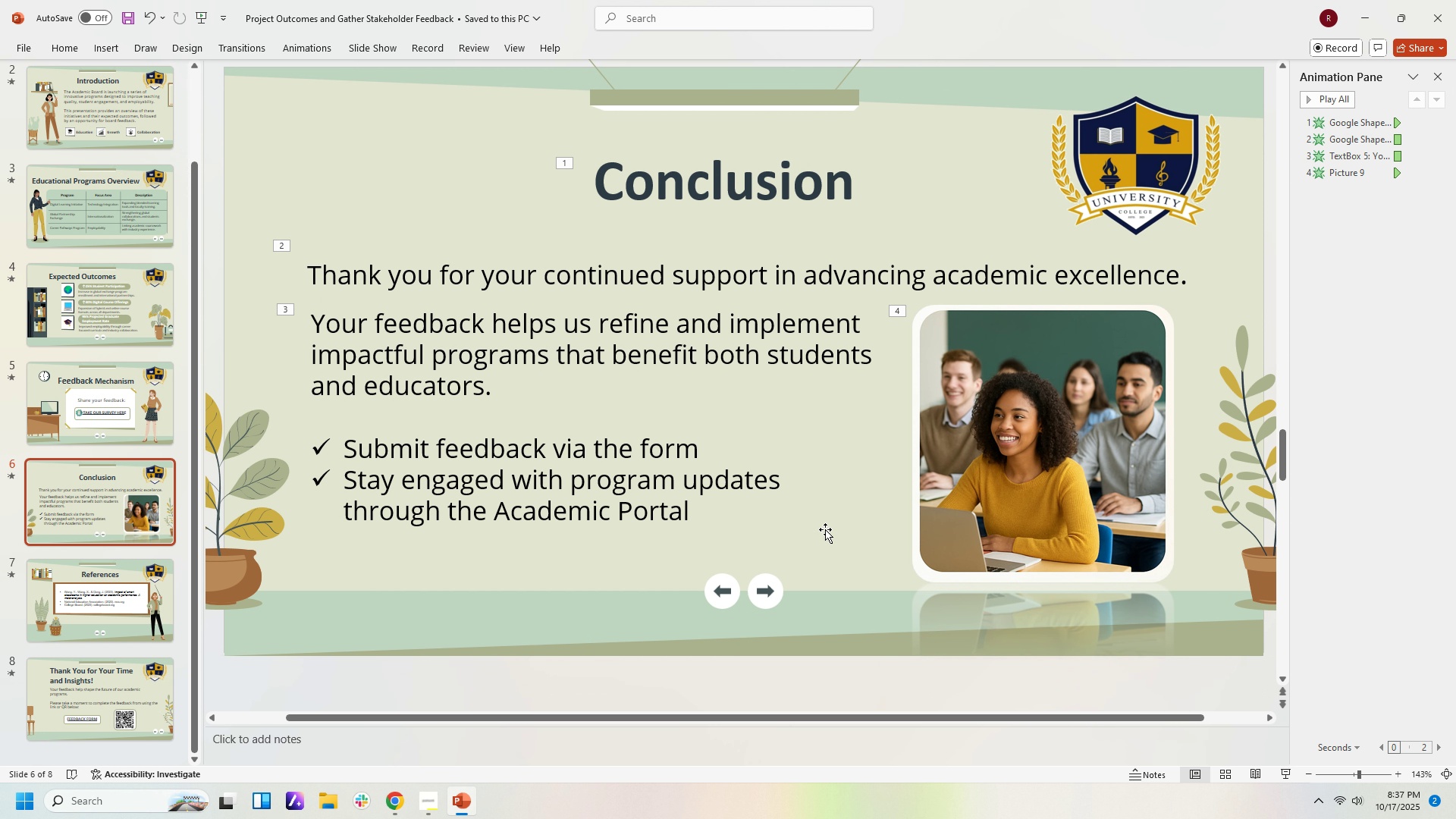 
scroll: coordinate [826, 527], scroll_direction: up, amount: 1.0
 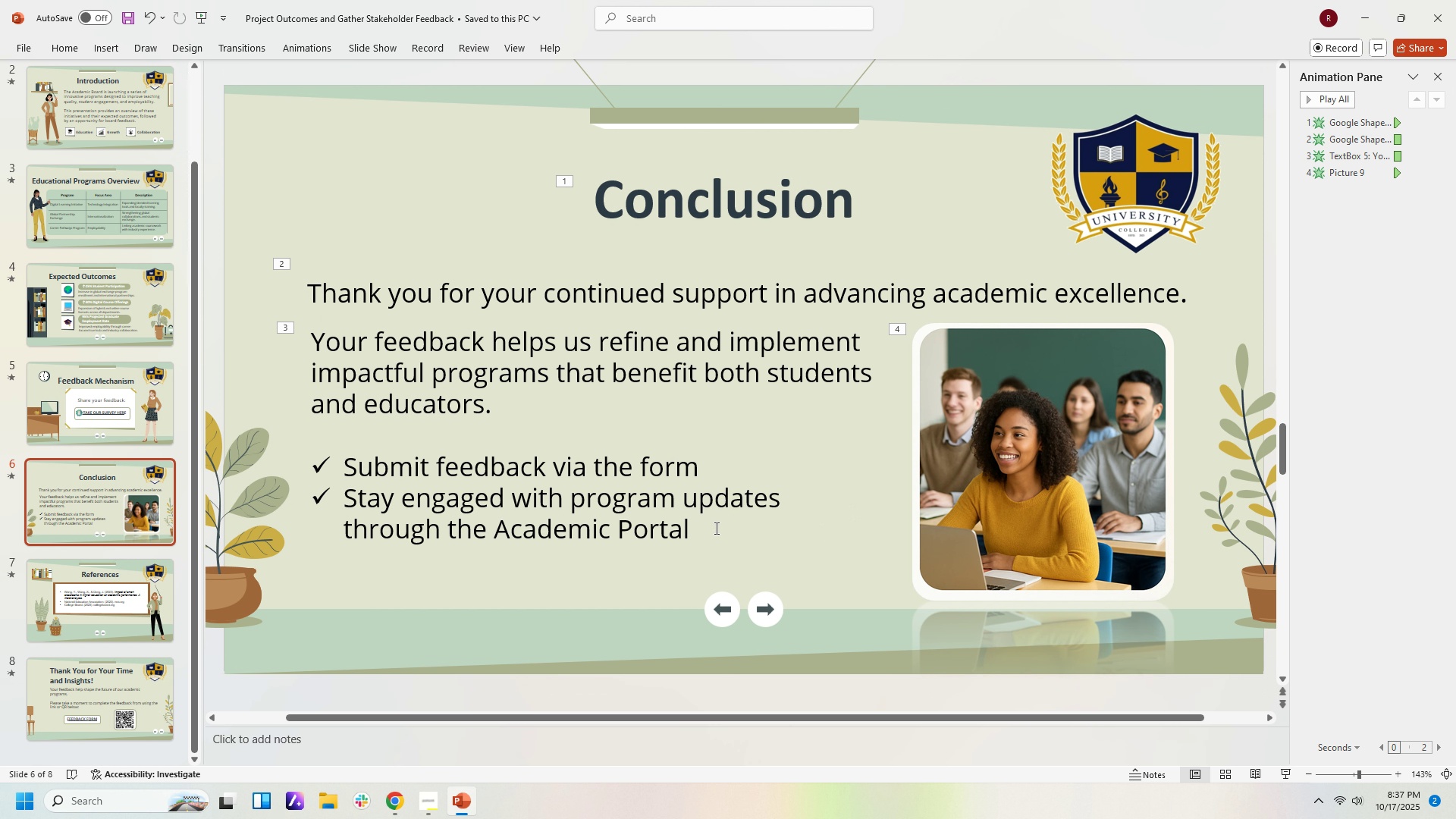 
wait(8.63)
 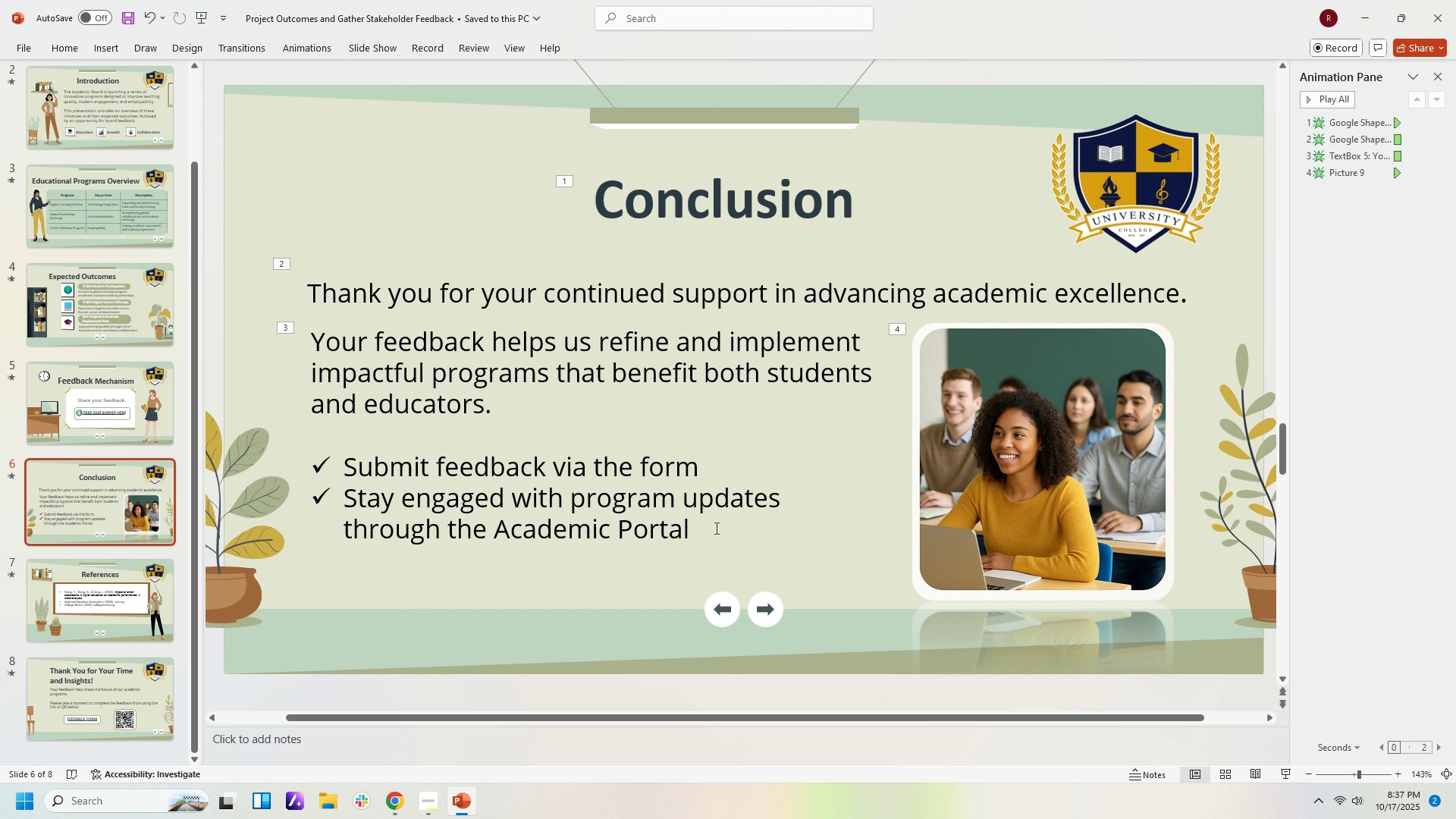 
left_click([438, 805])
 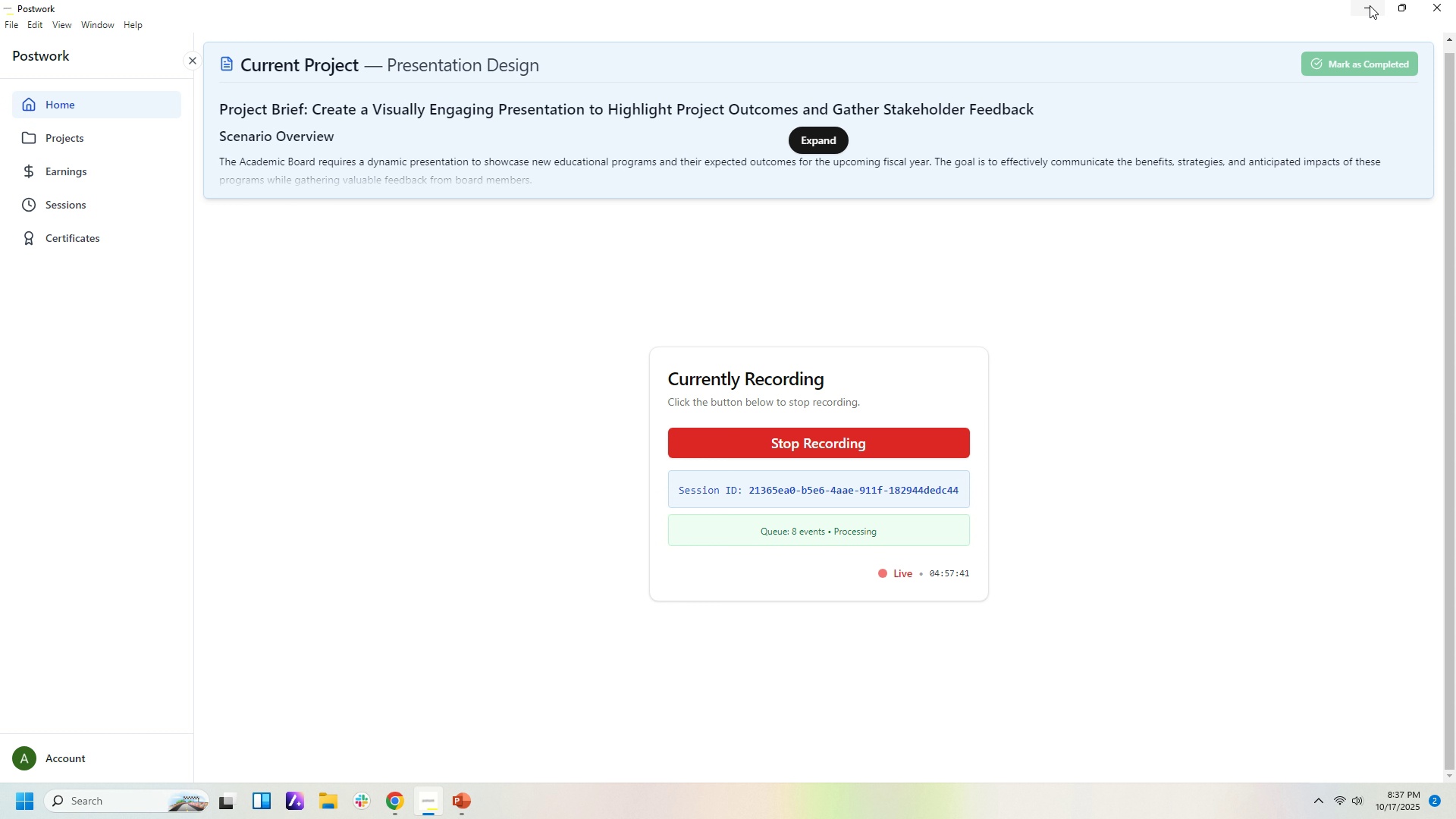 
wait(5.3)
 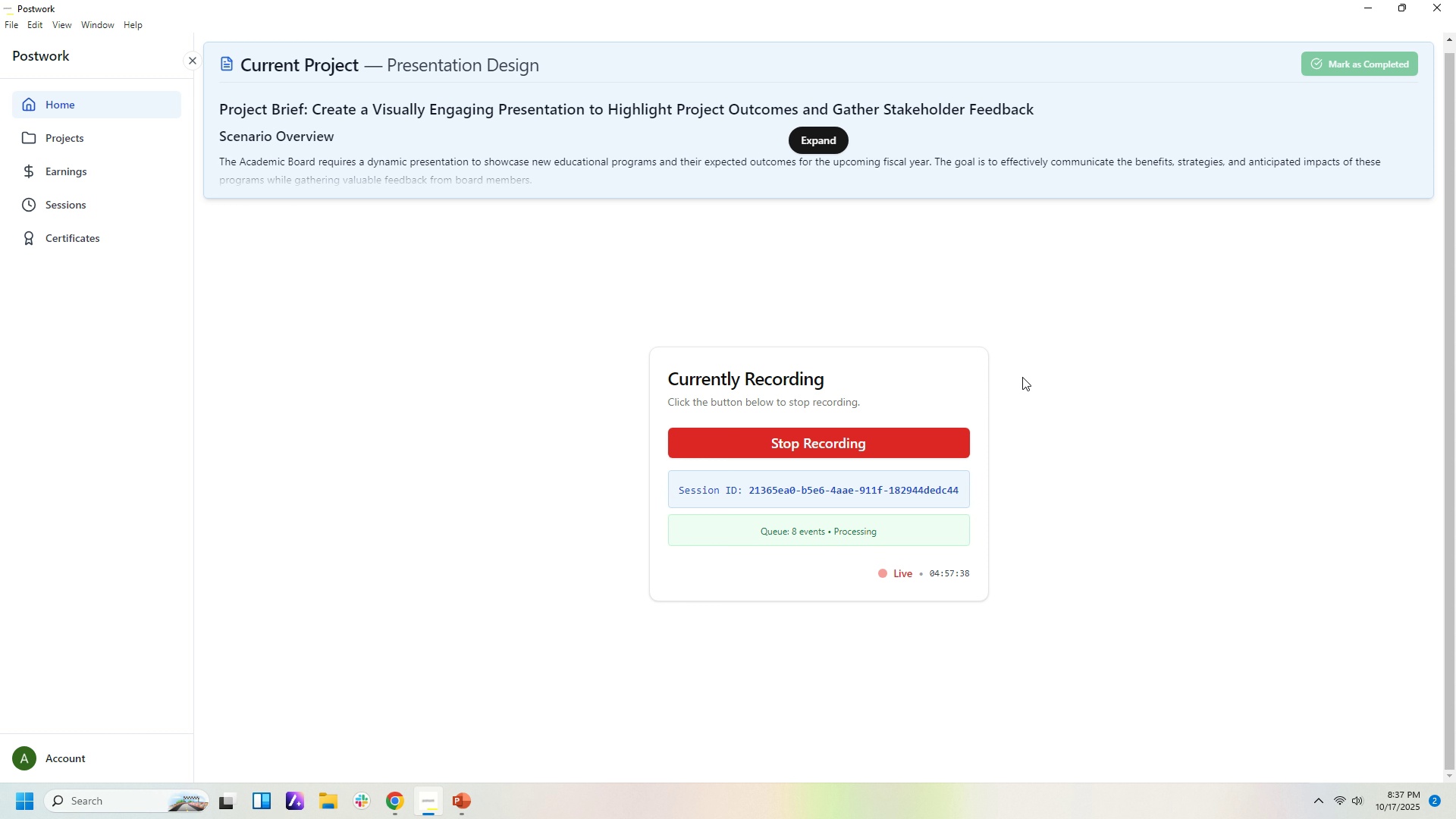 
left_click([1370, 5])
 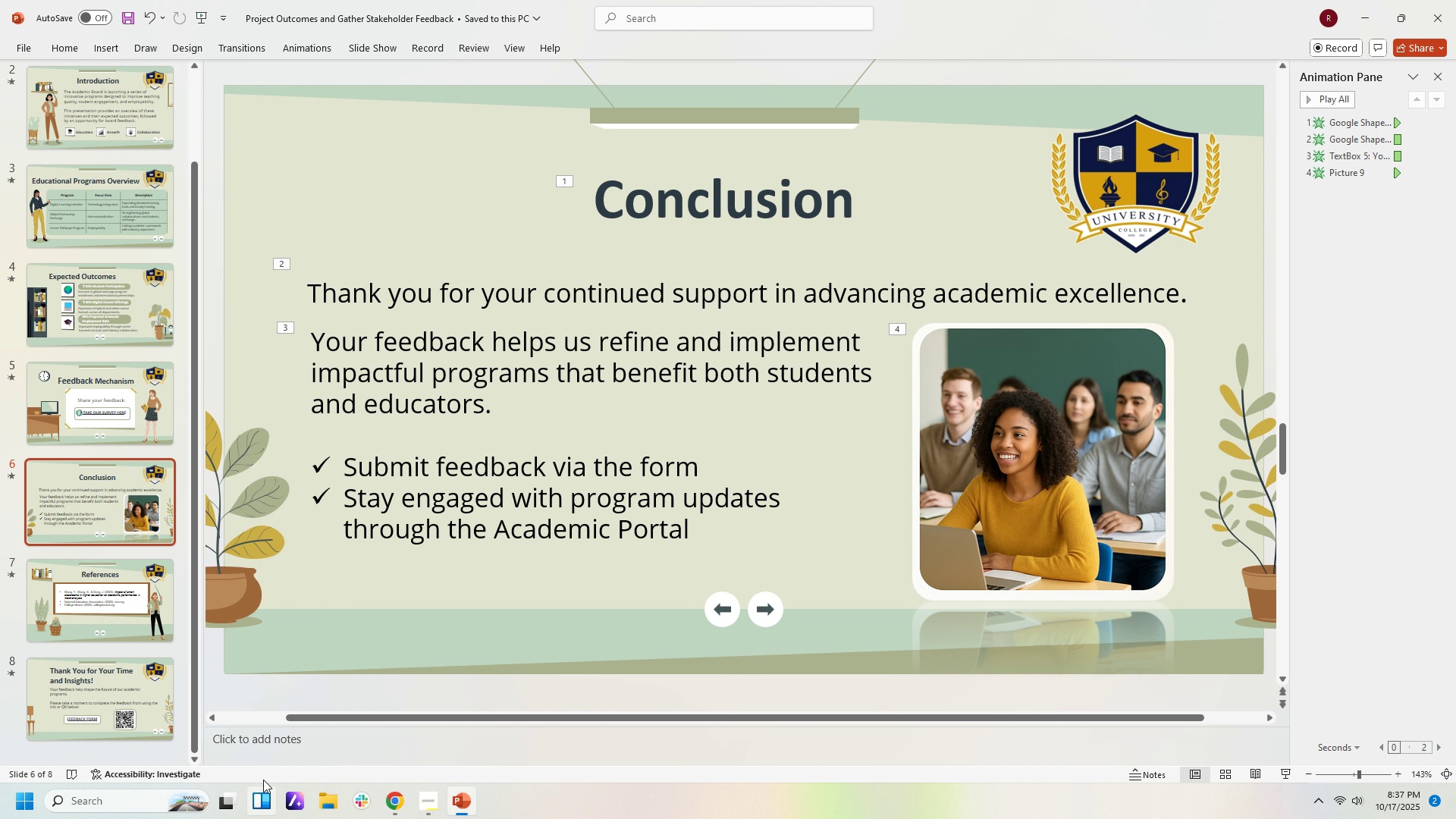 
mouse_move([374, 736])
 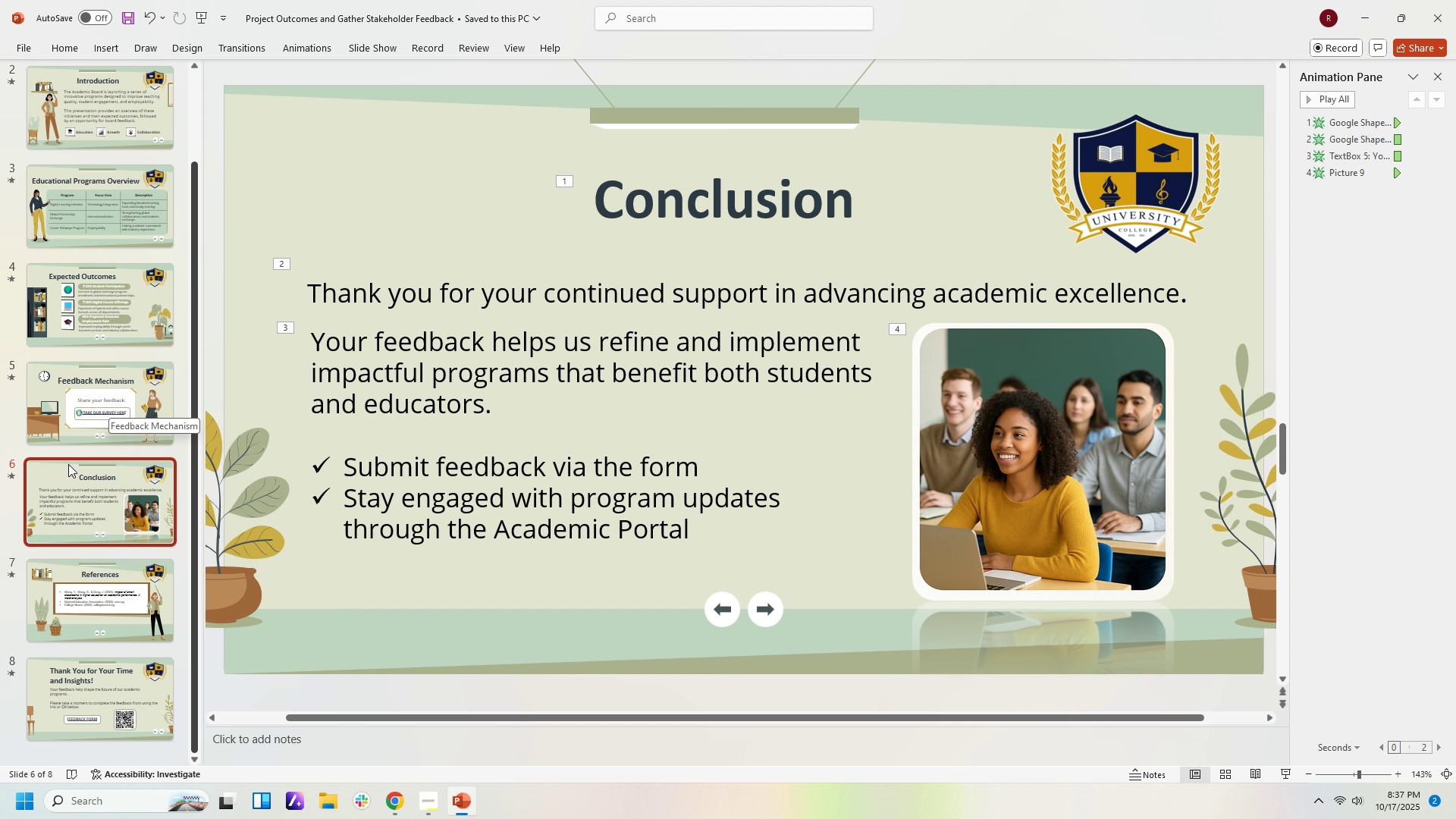 
wait(23.12)
 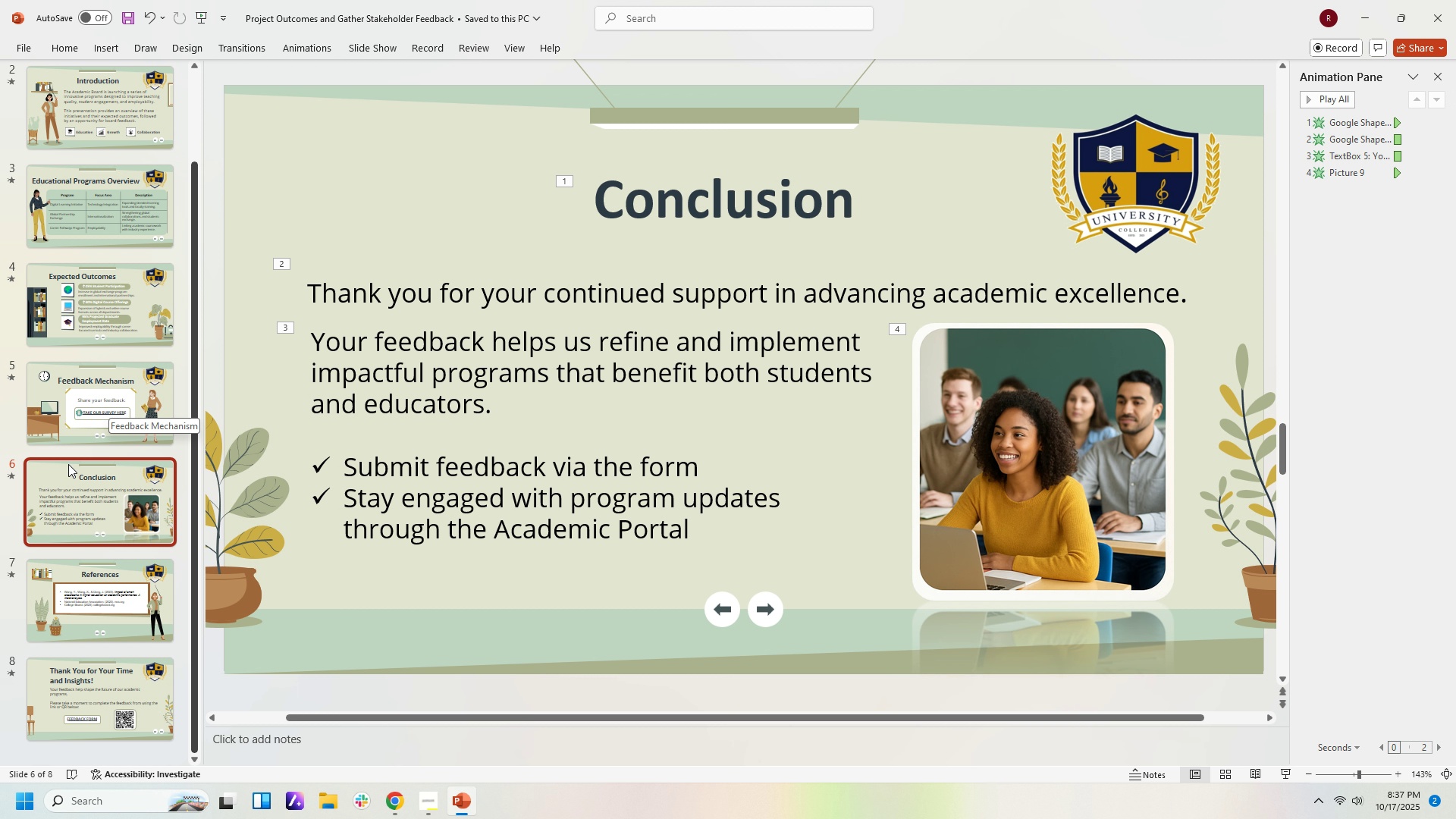 
scroll: coordinate [631, 340], scroll_direction: down, amount: 2.0
 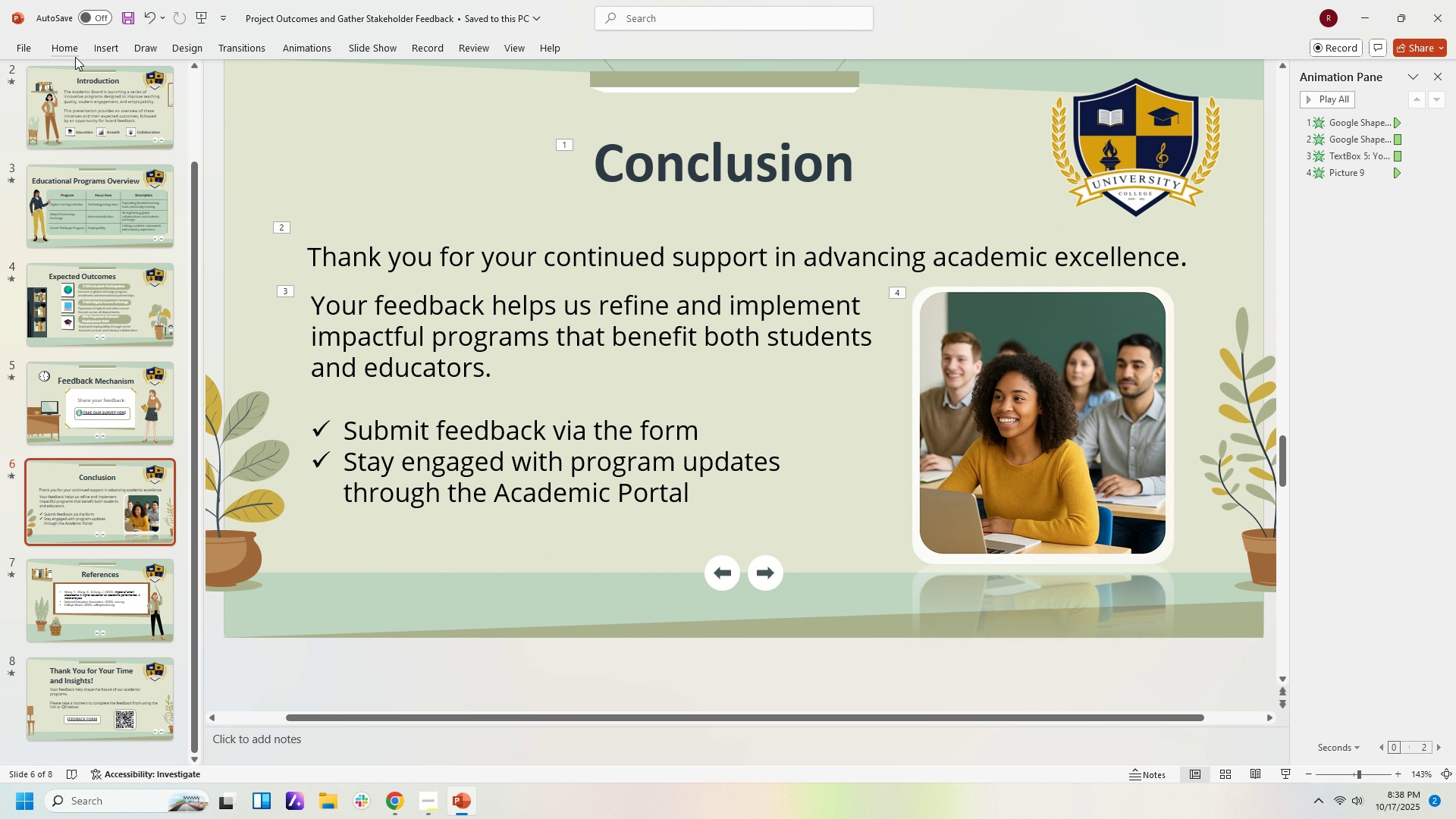 
left_click([71, 55])
 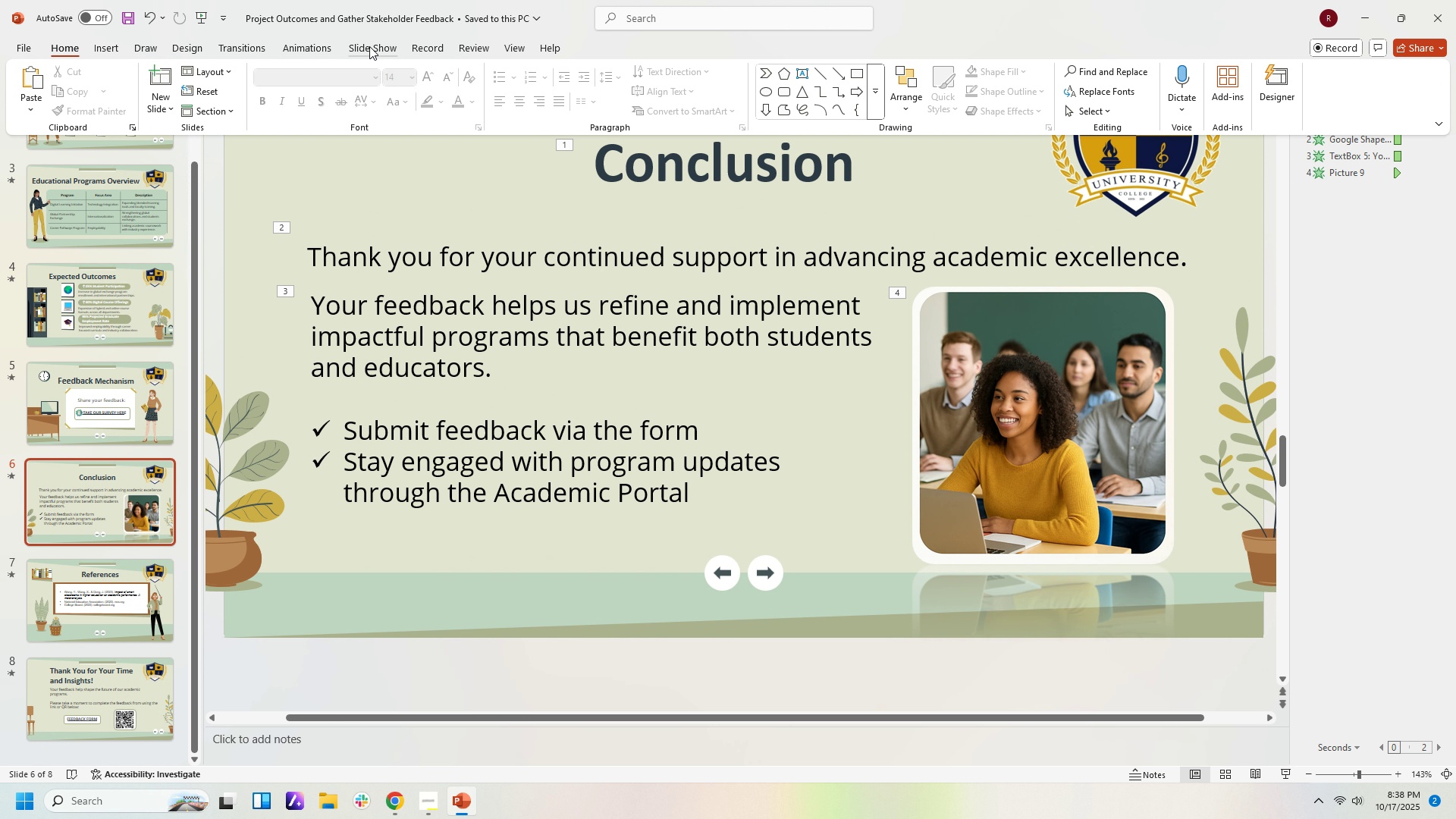 
left_click([369, 46])
 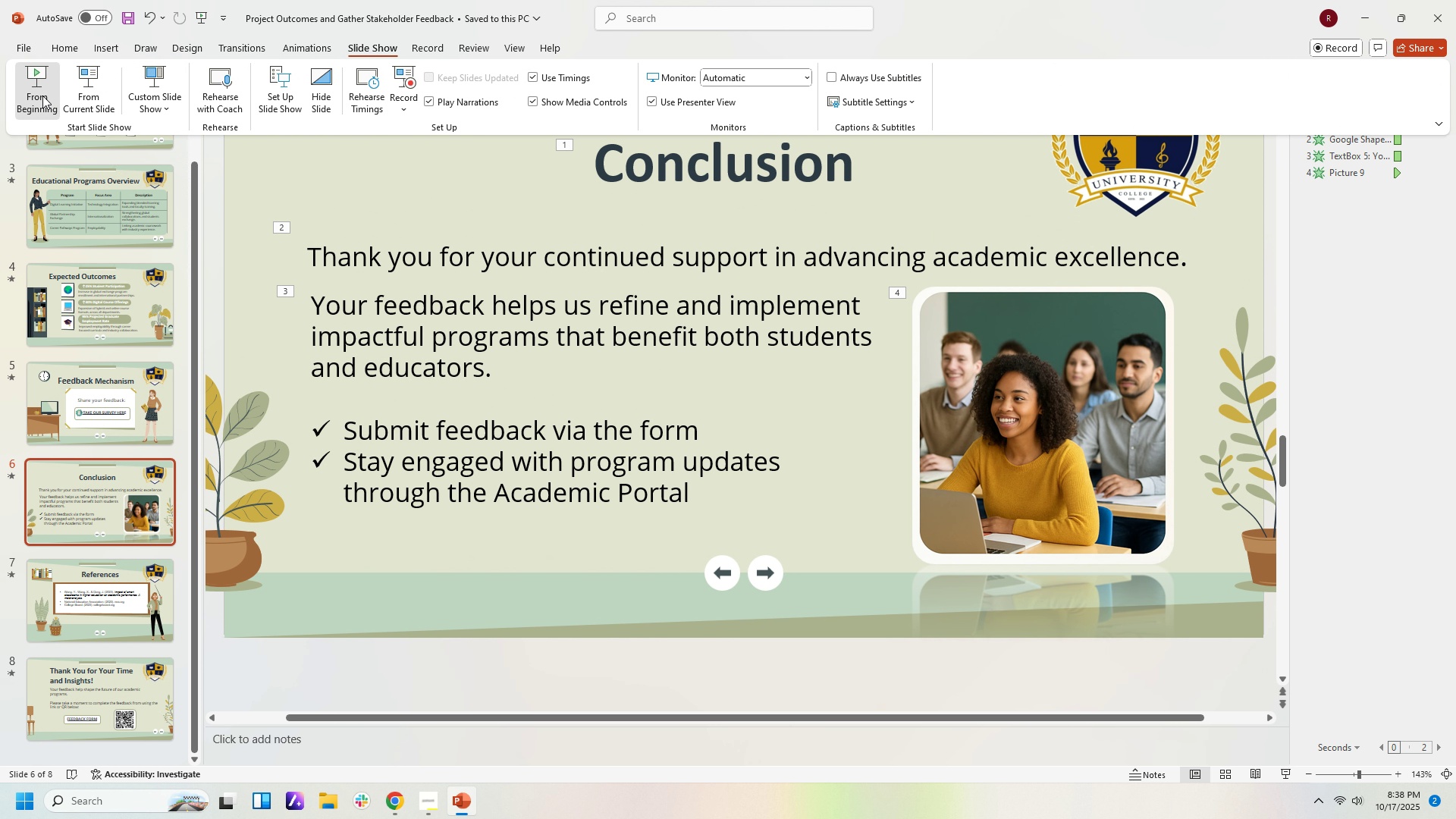 
left_click([42, 96])
 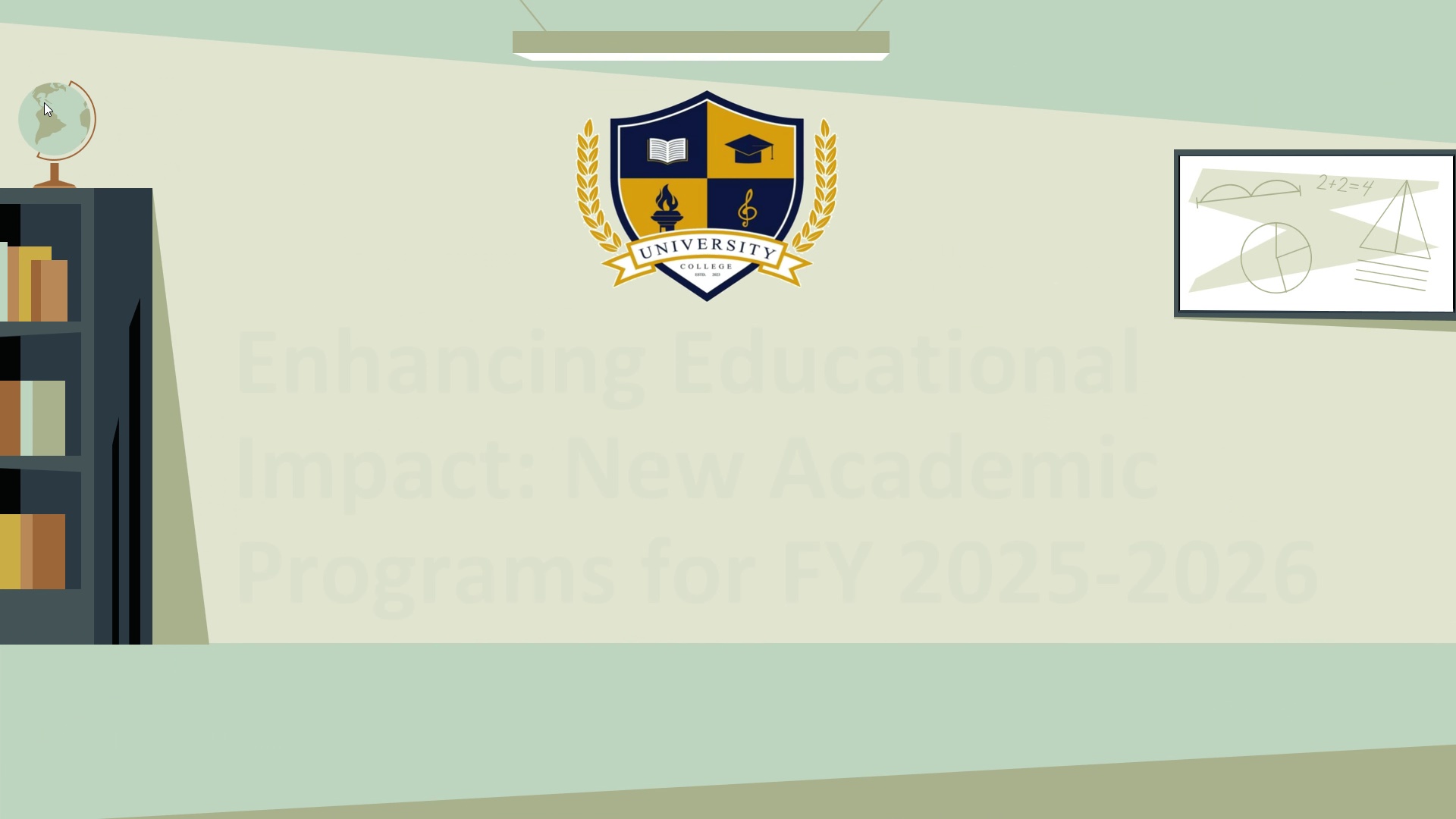 
key(ArrowRight)
 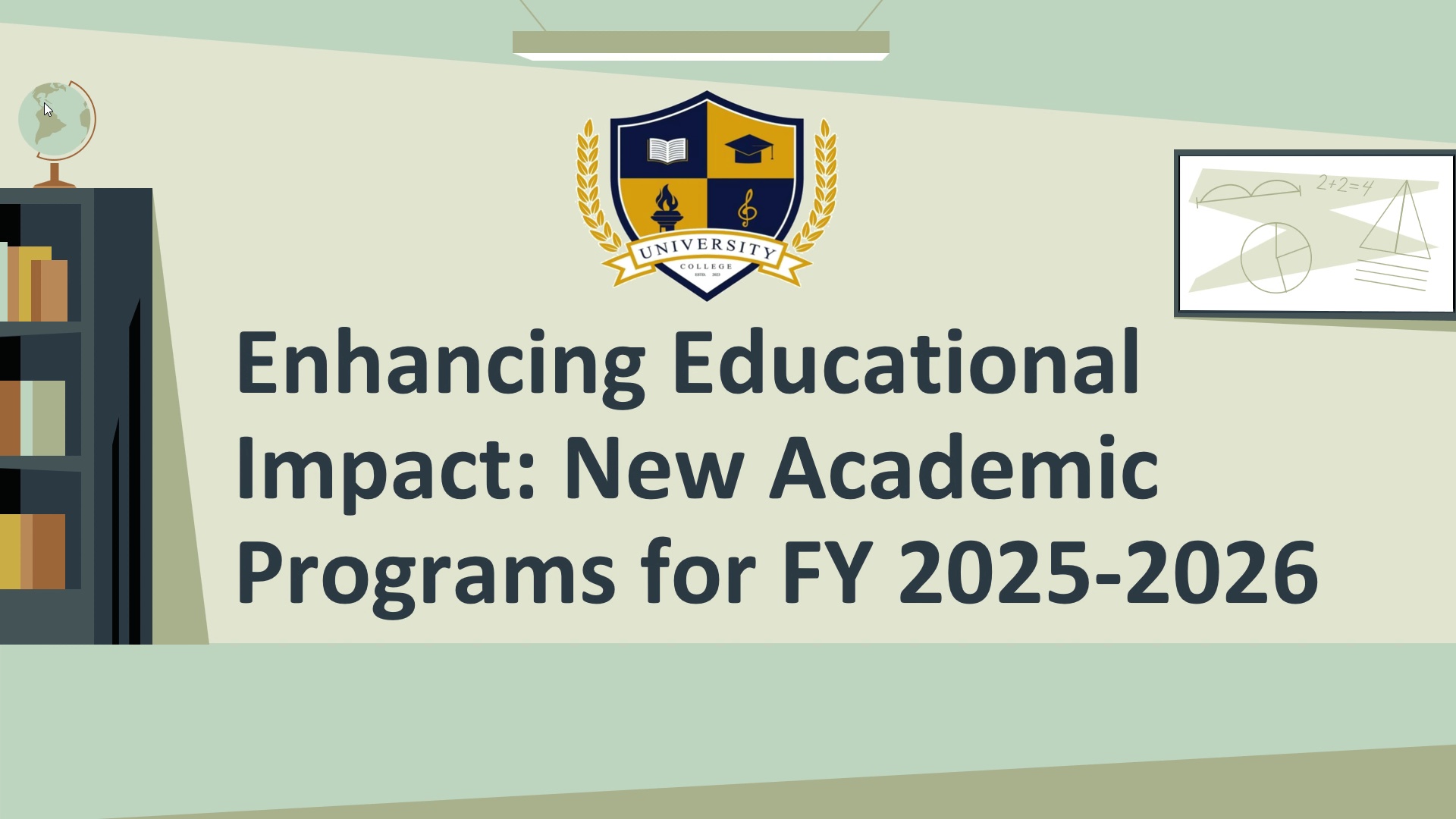 
key(ArrowRight)
 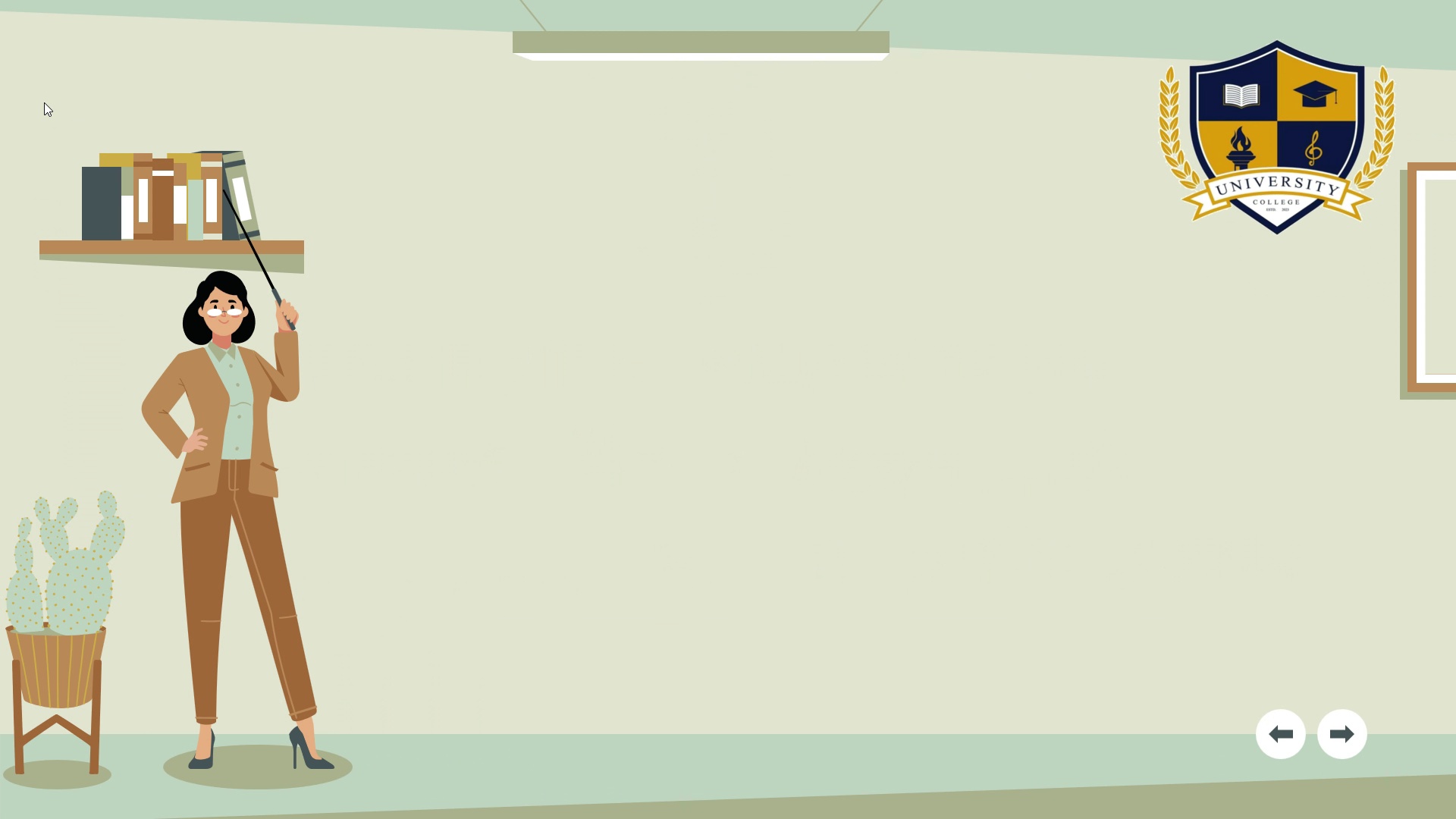 
wait(6.15)
 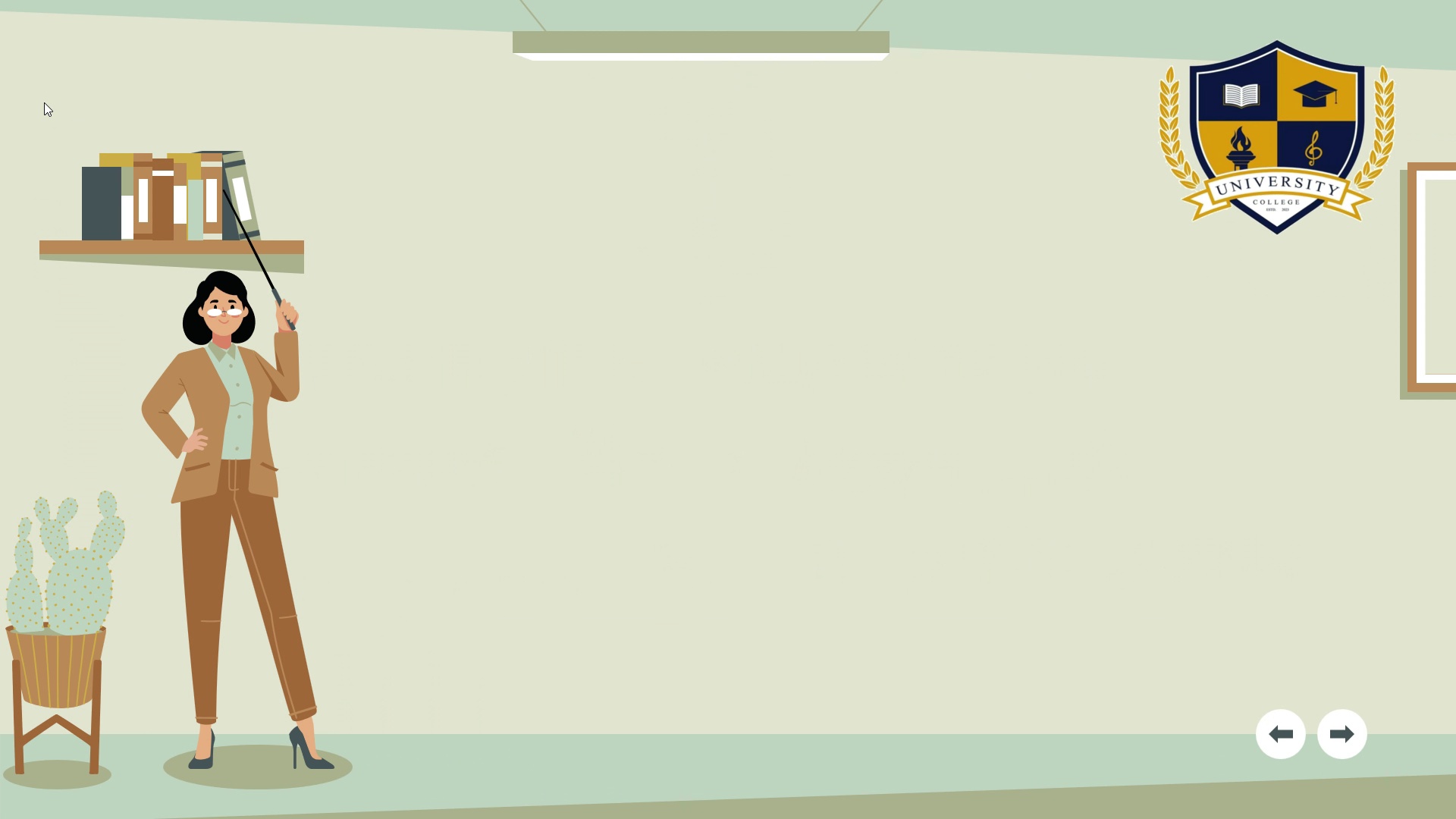 
key(ArrowRight)
 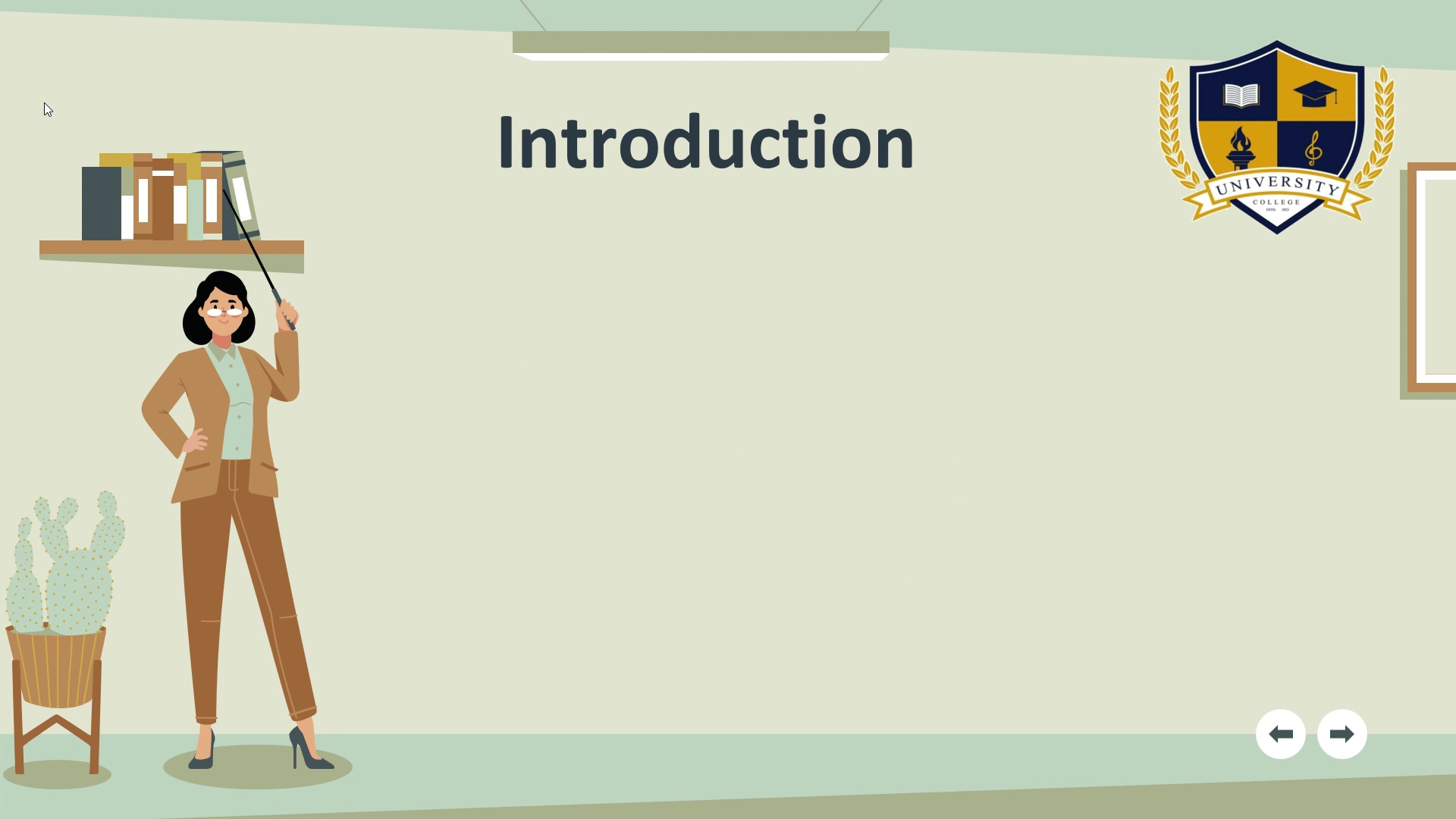 
key(ArrowRight)
 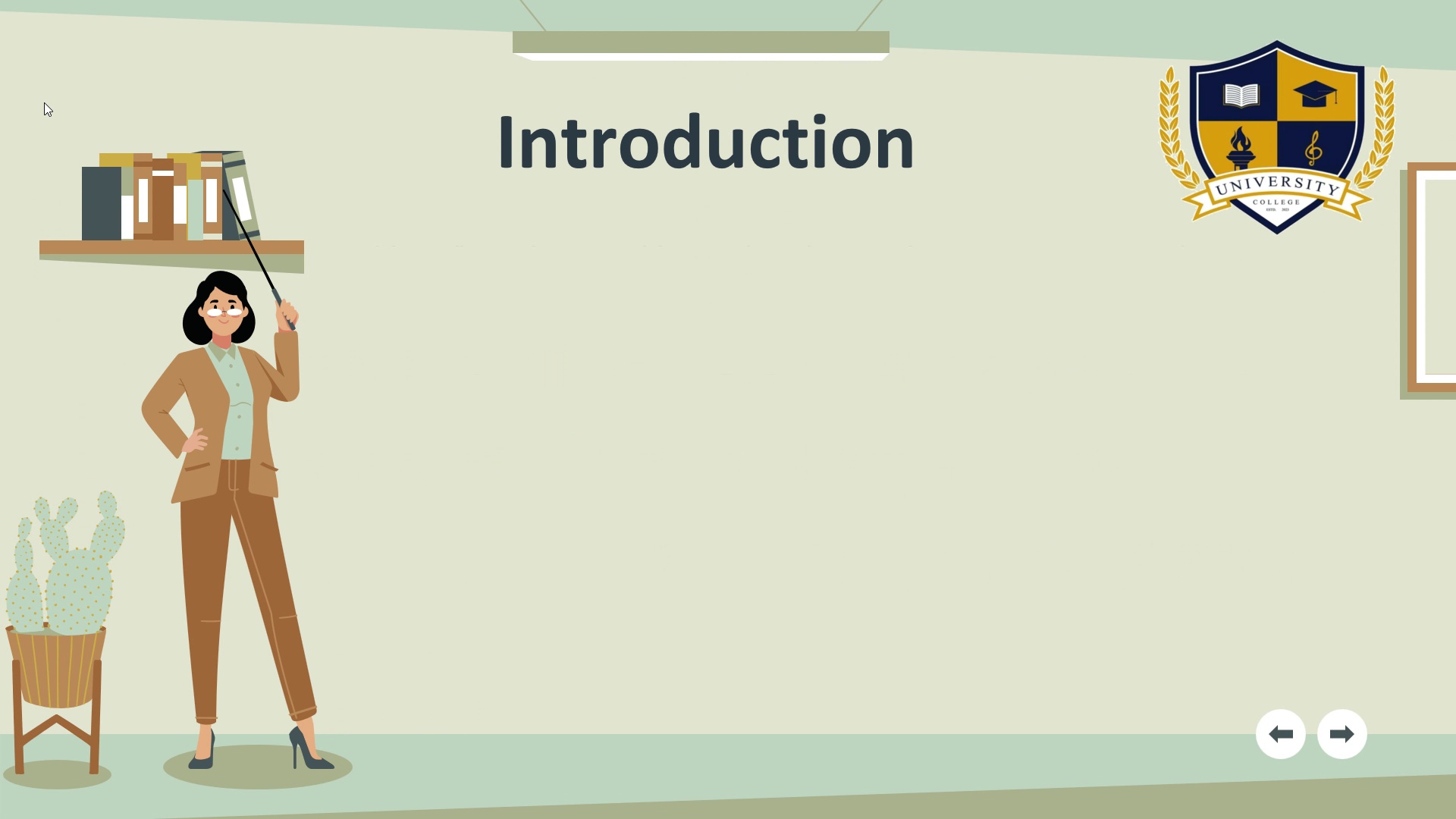 
key(ArrowRight)
 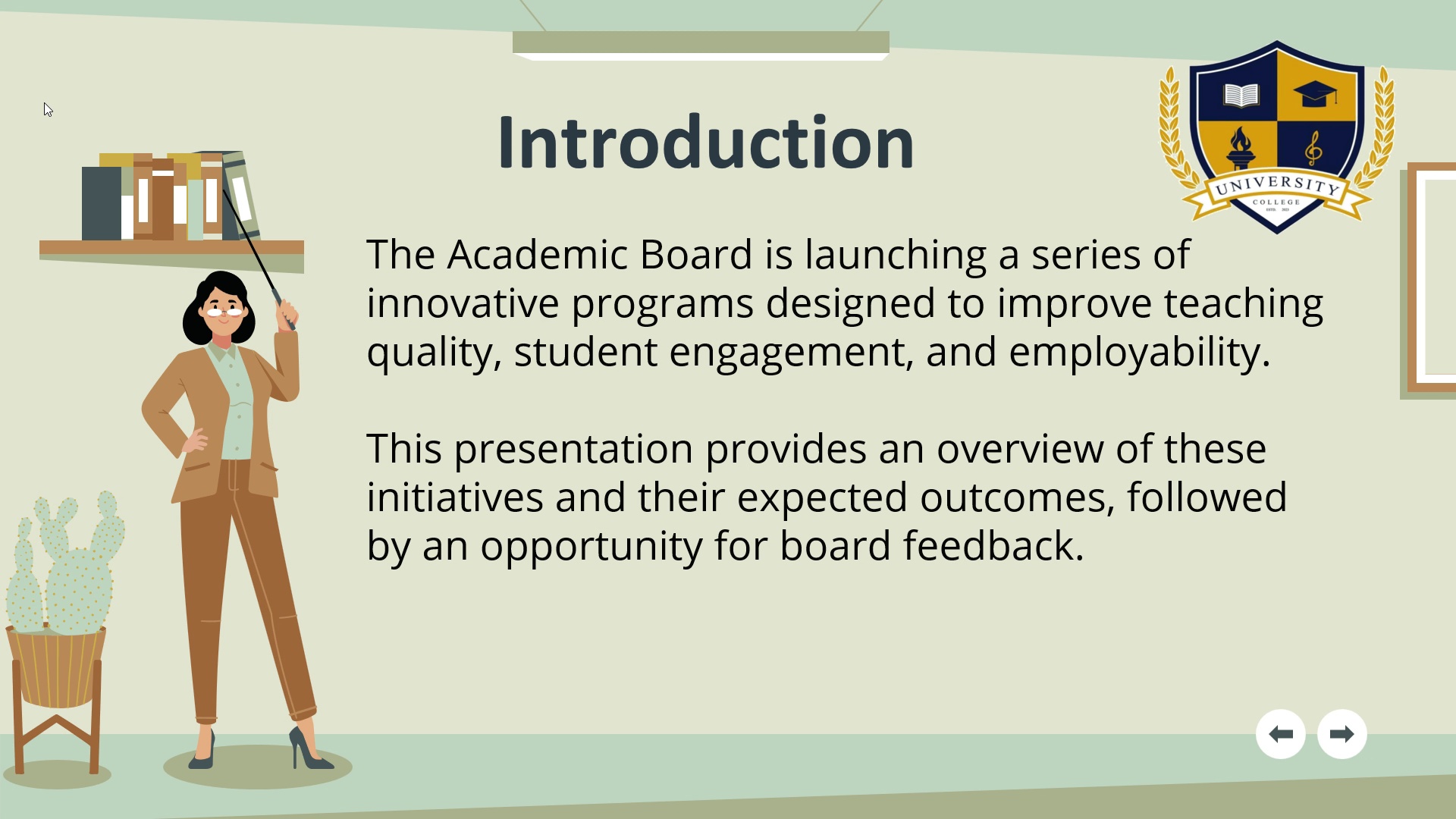 
key(ArrowRight)
 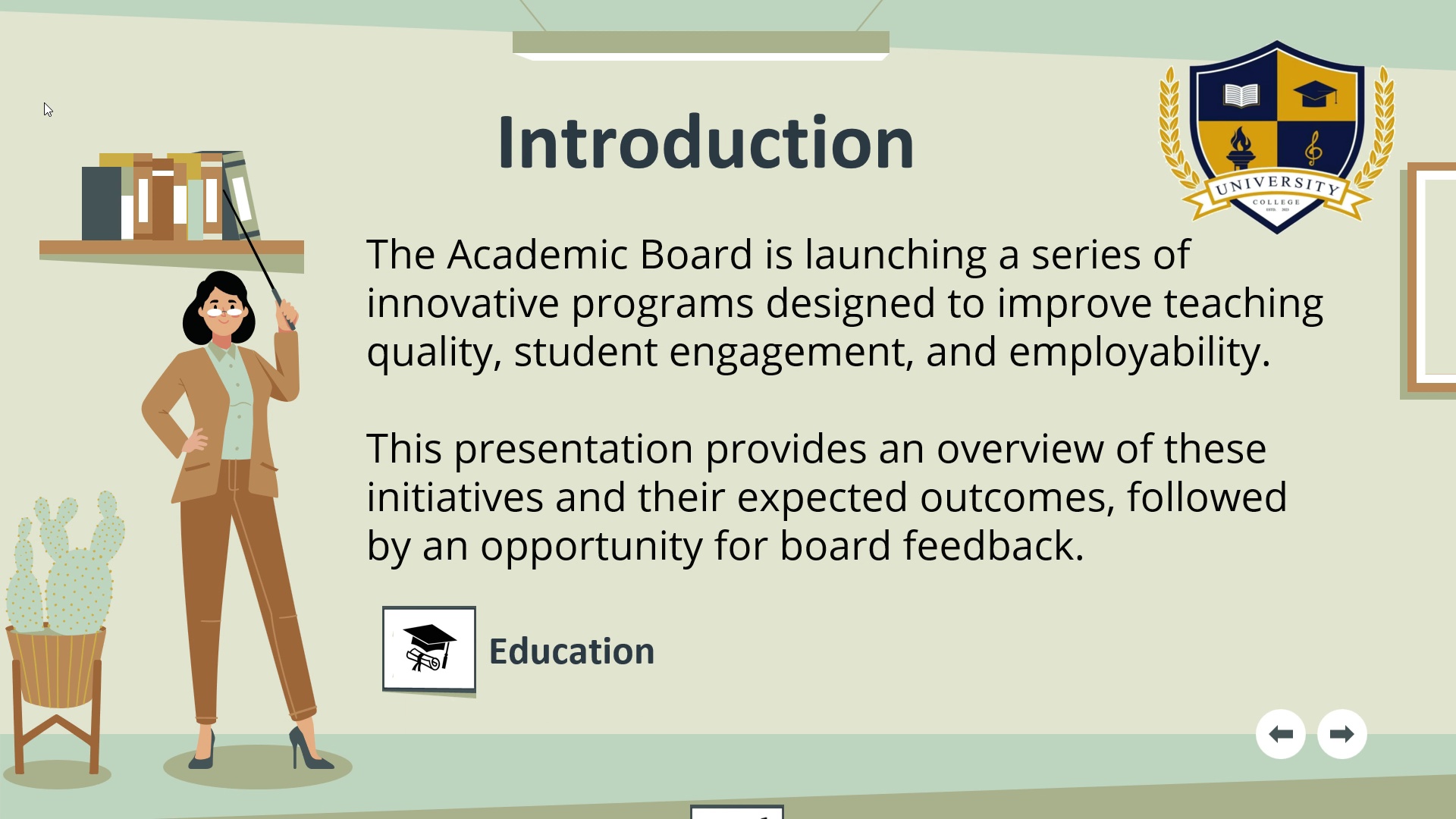 
key(ArrowRight)
 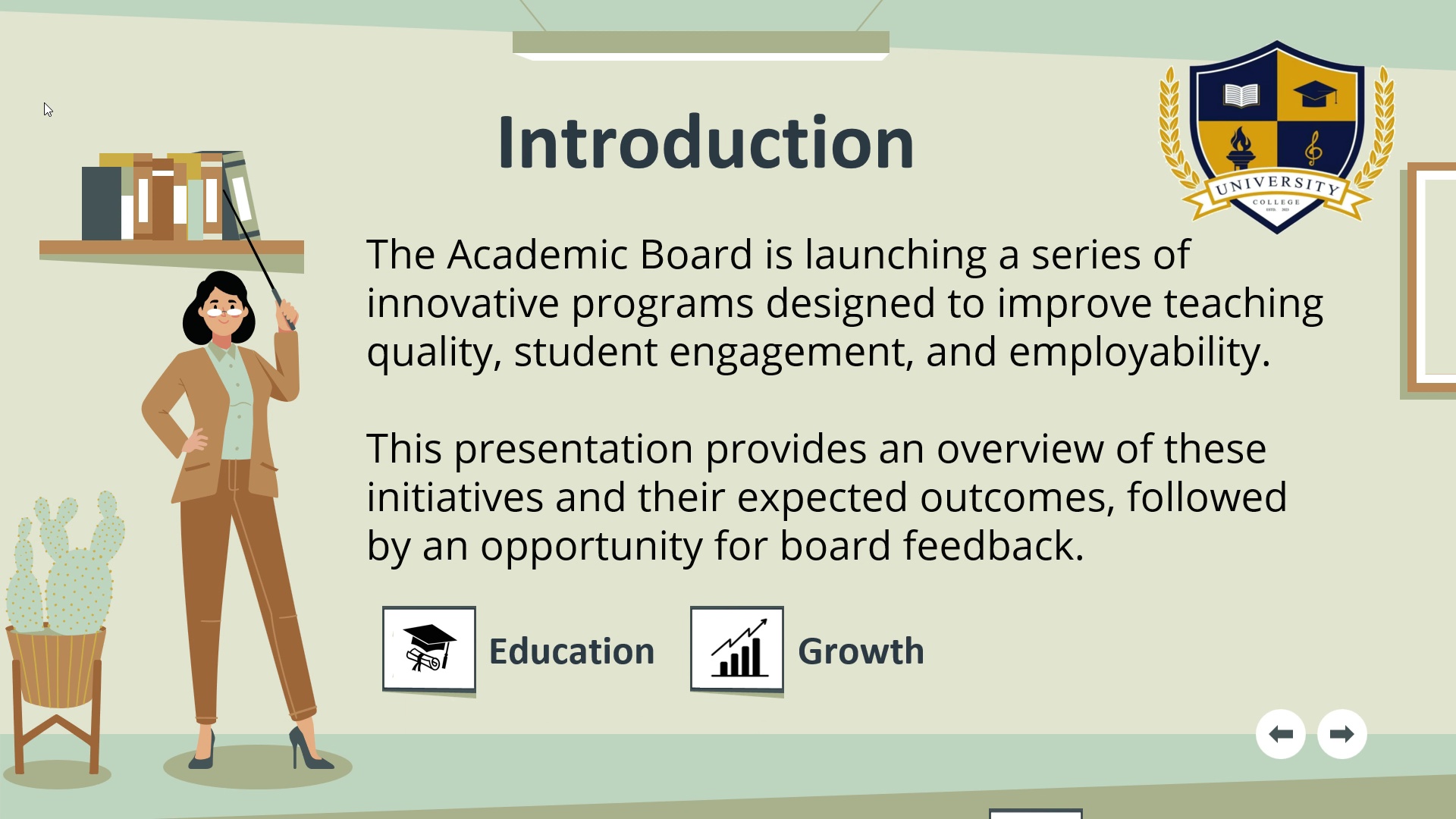 
key(ArrowRight)
 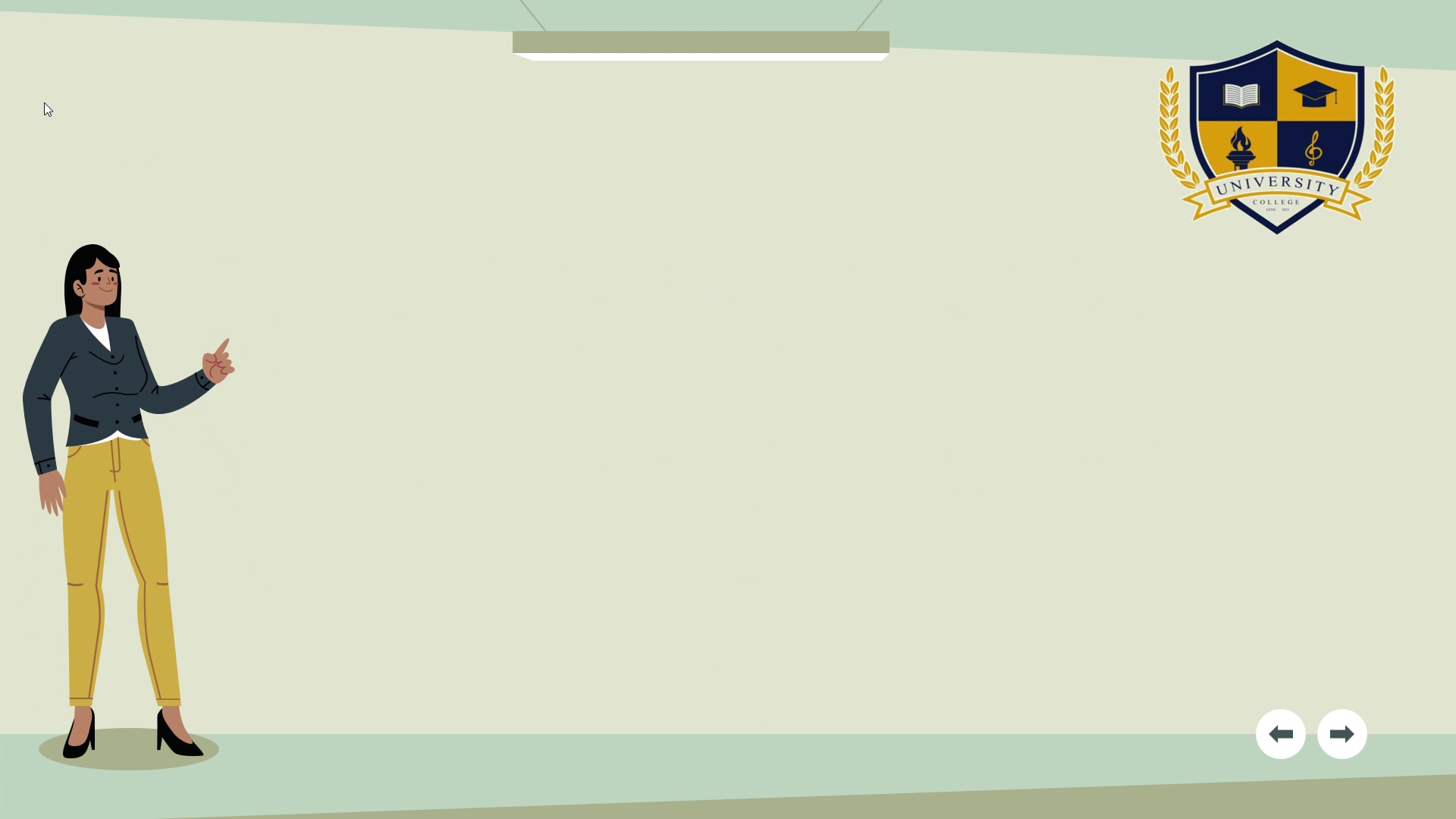 
key(ArrowRight)
 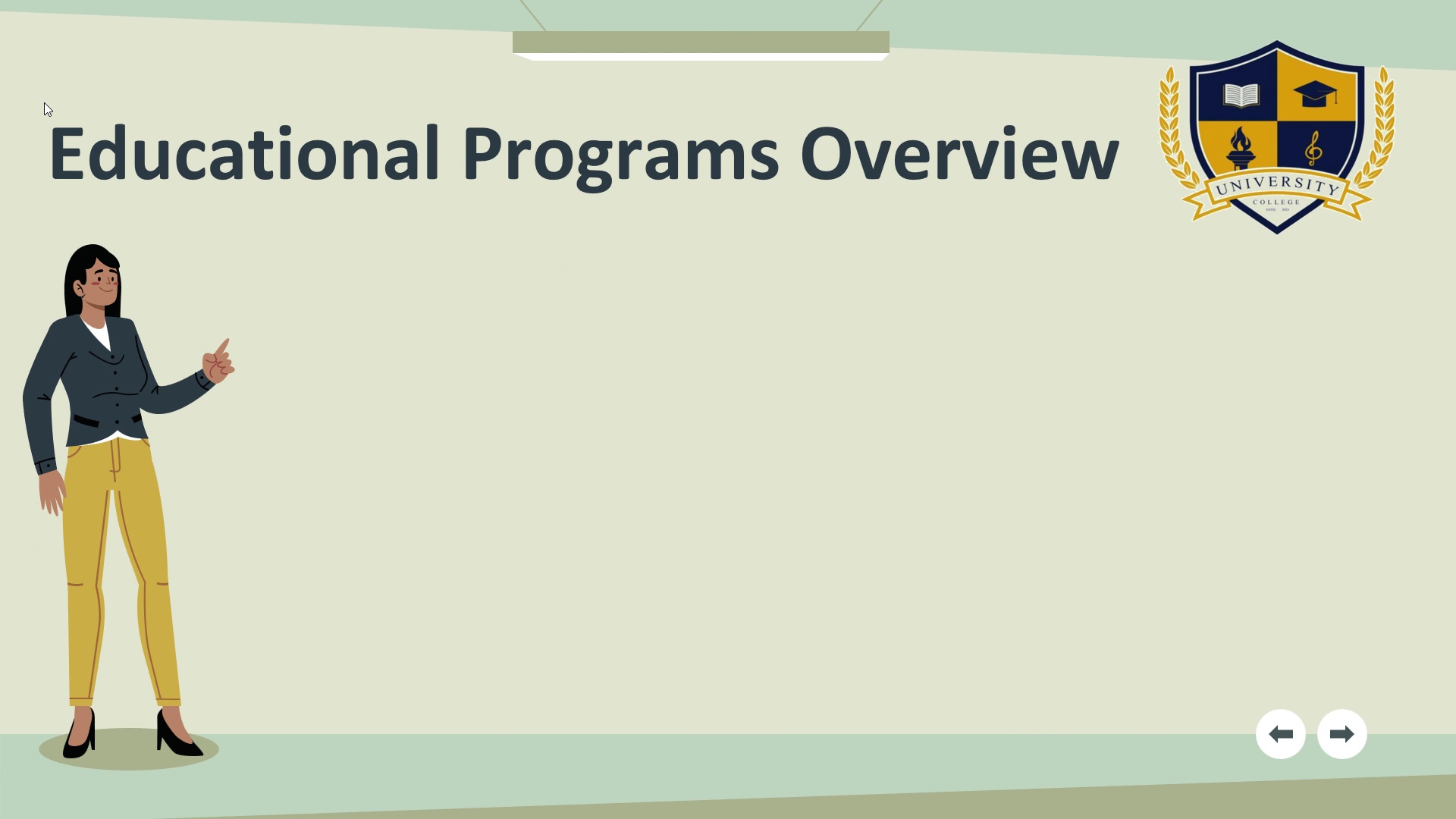 
key(ArrowRight)
 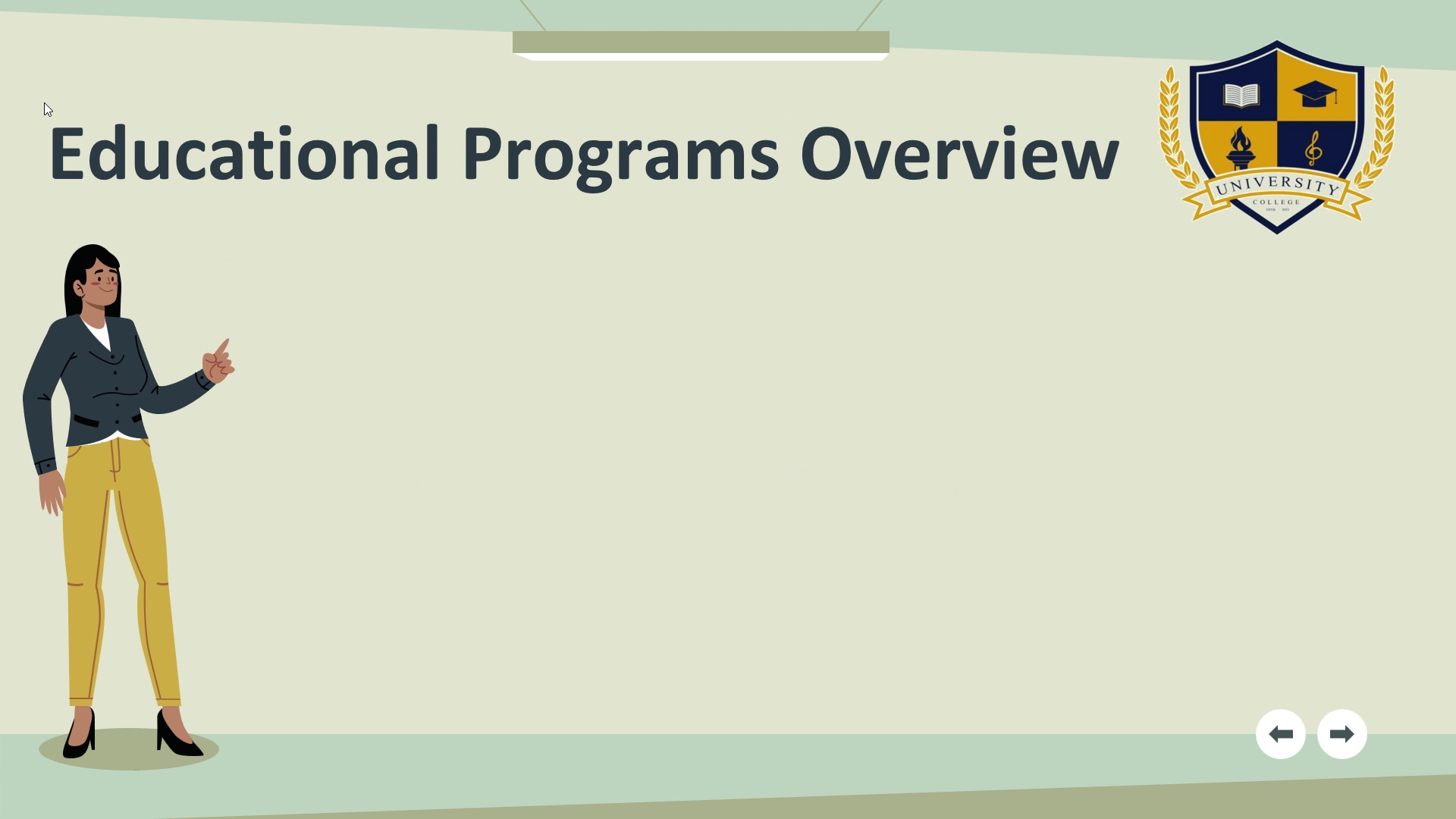 
key(ArrowRight)
 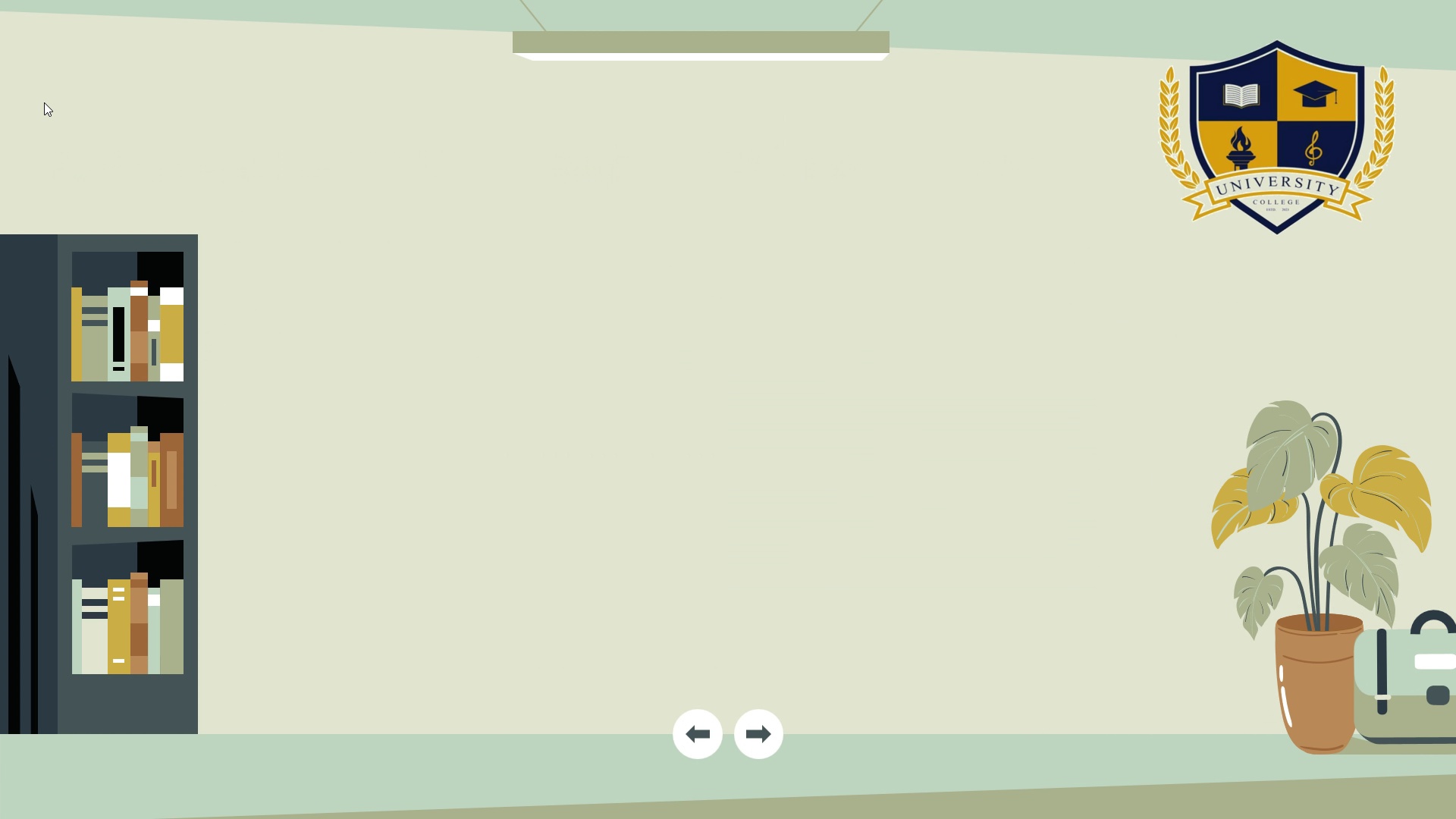 
key(ArrowRight)
 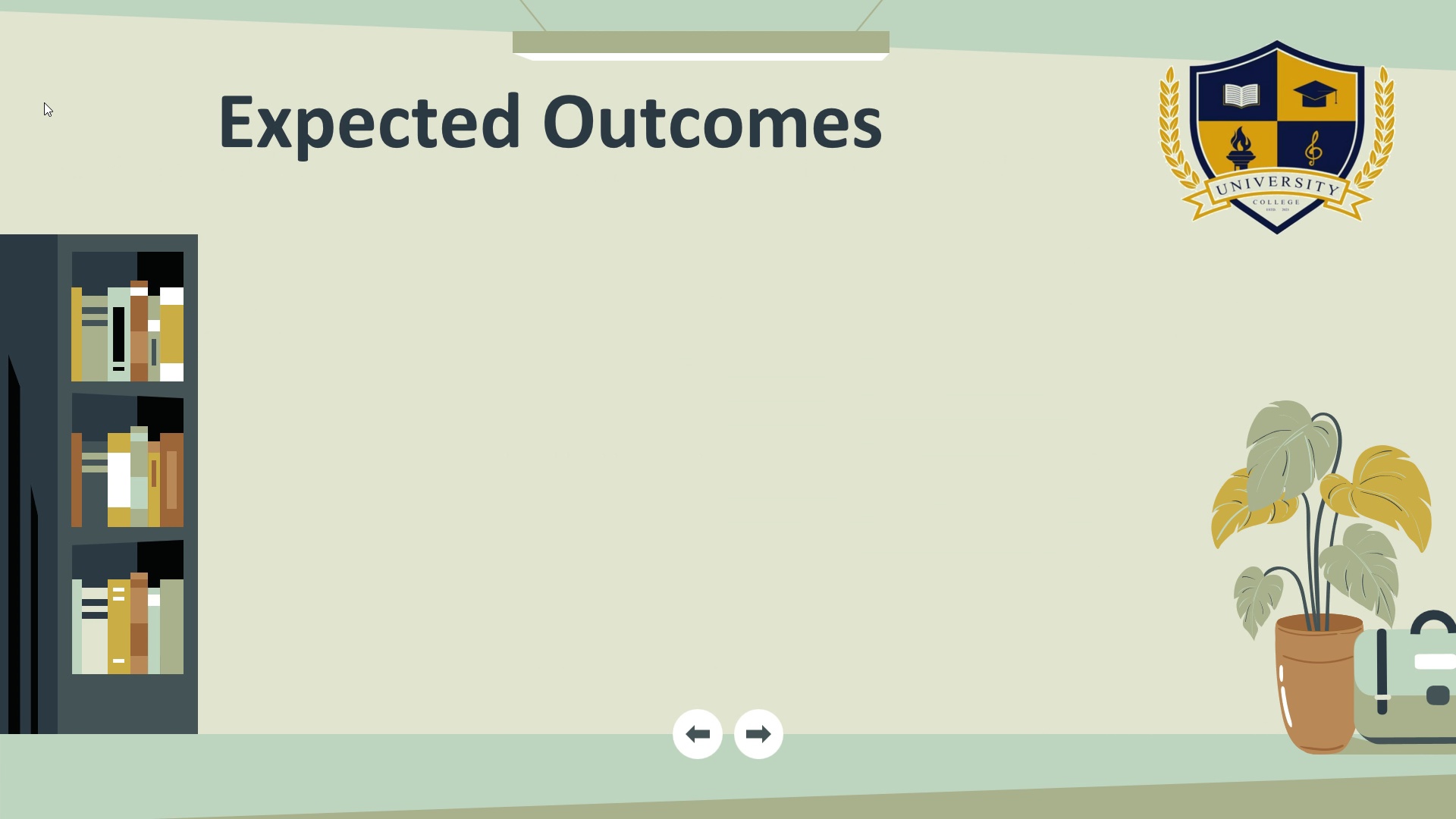 
key(ArrowRight)
 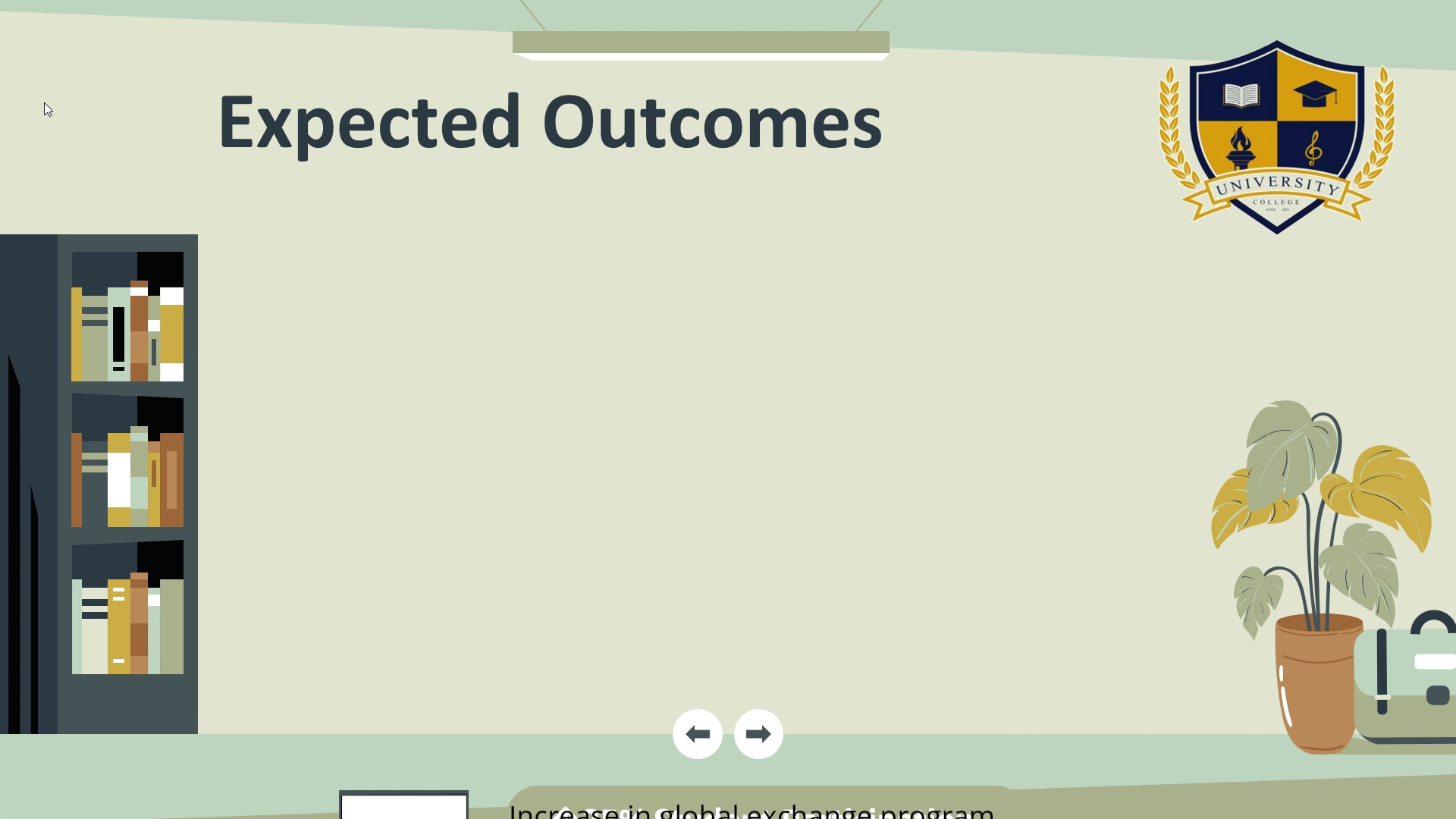 
key(ArrowRight)
 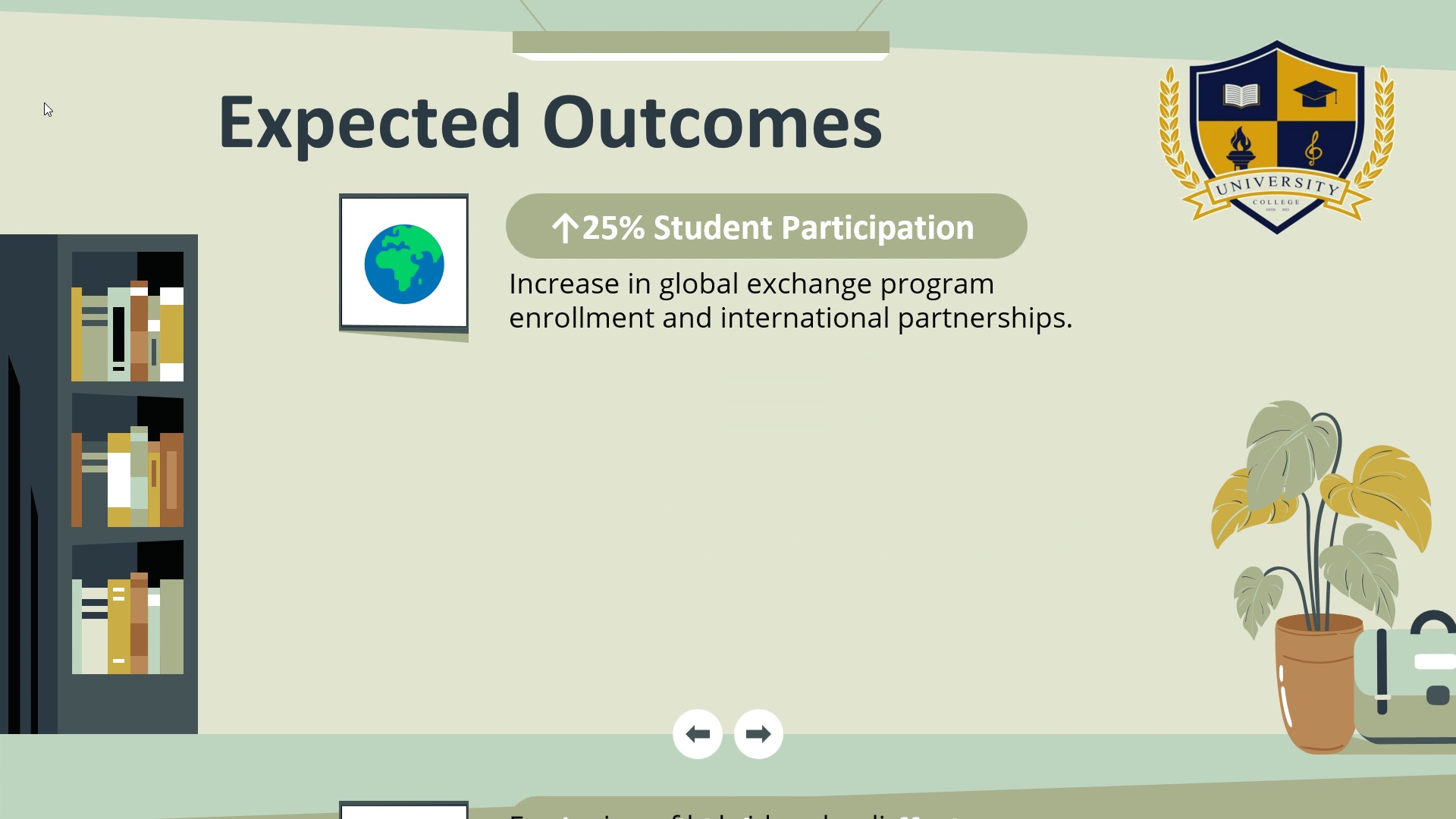 
key(ArrowRight)
 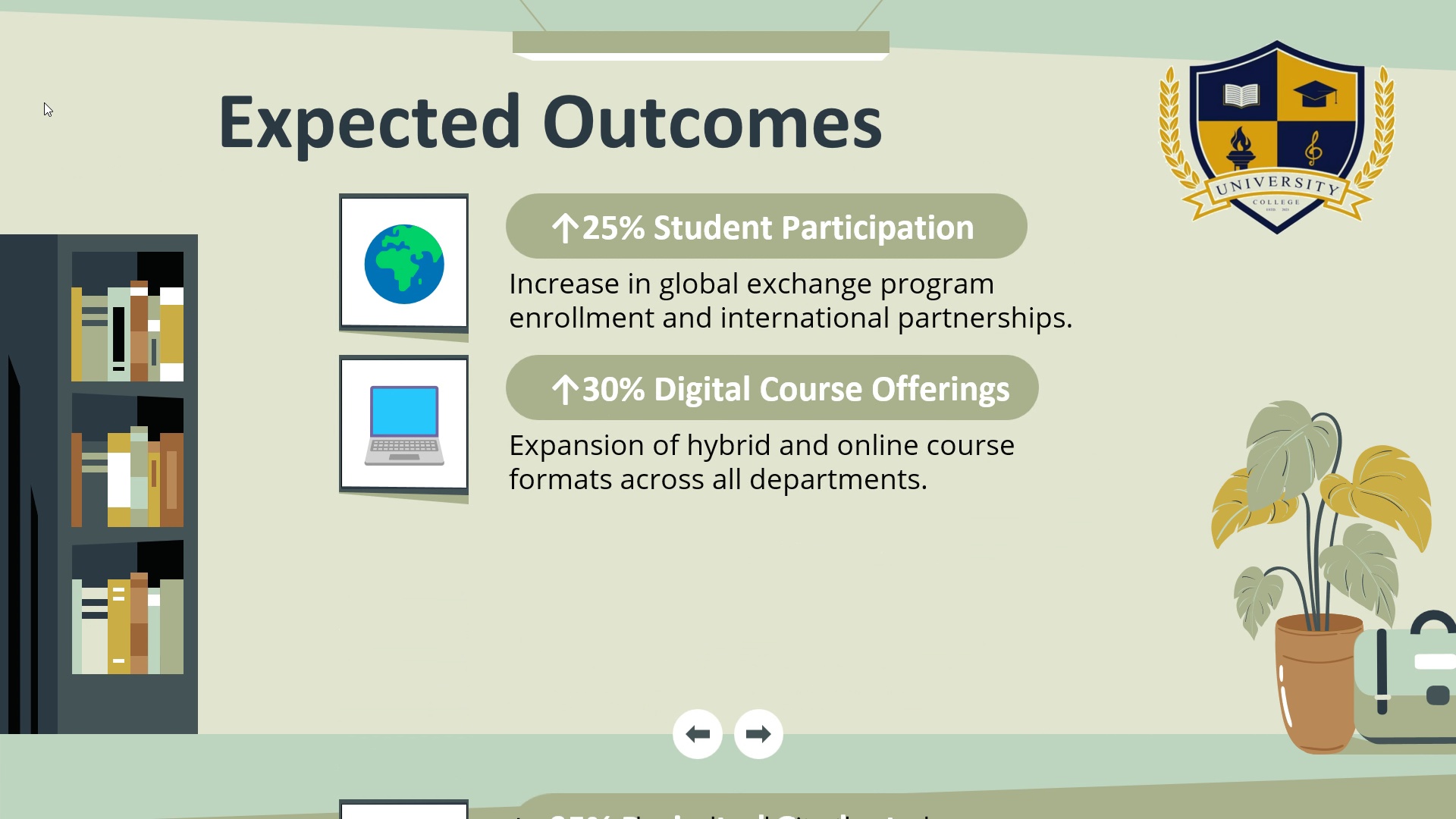 
key(ArrowRight)
 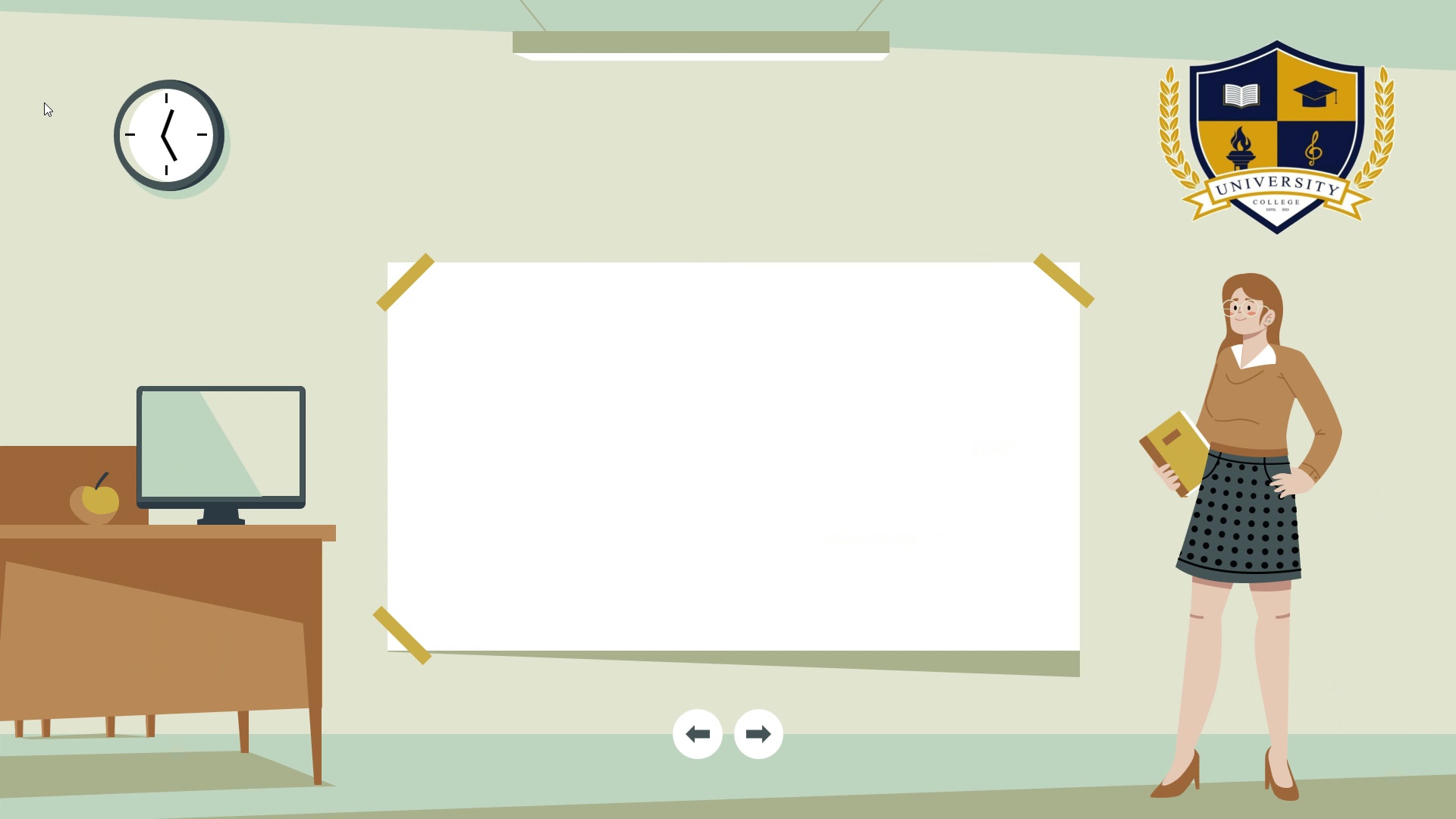 
key(ArrowRight)
 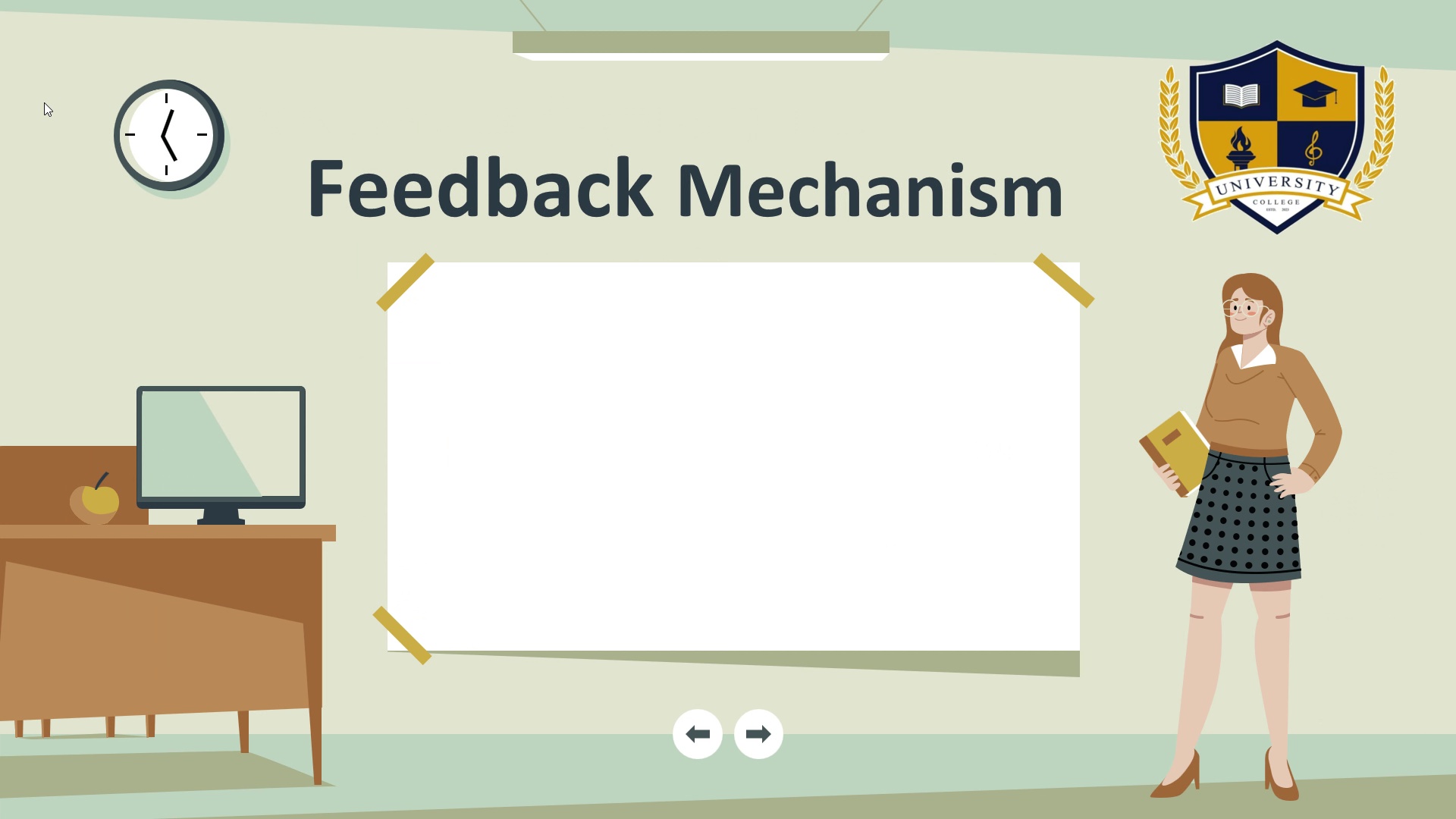 
key(ArrowRight)
 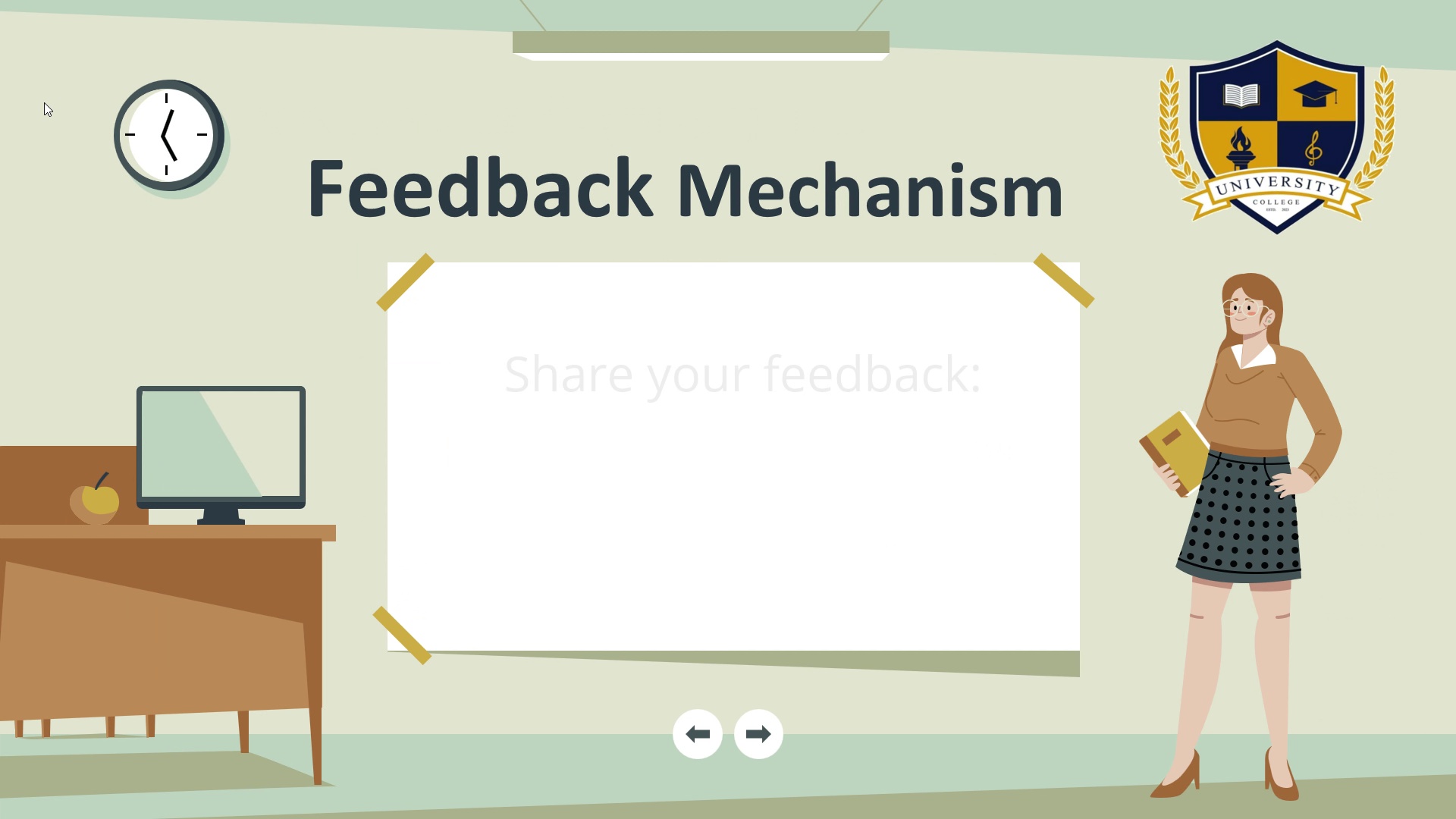 
key(ArrowRight)
 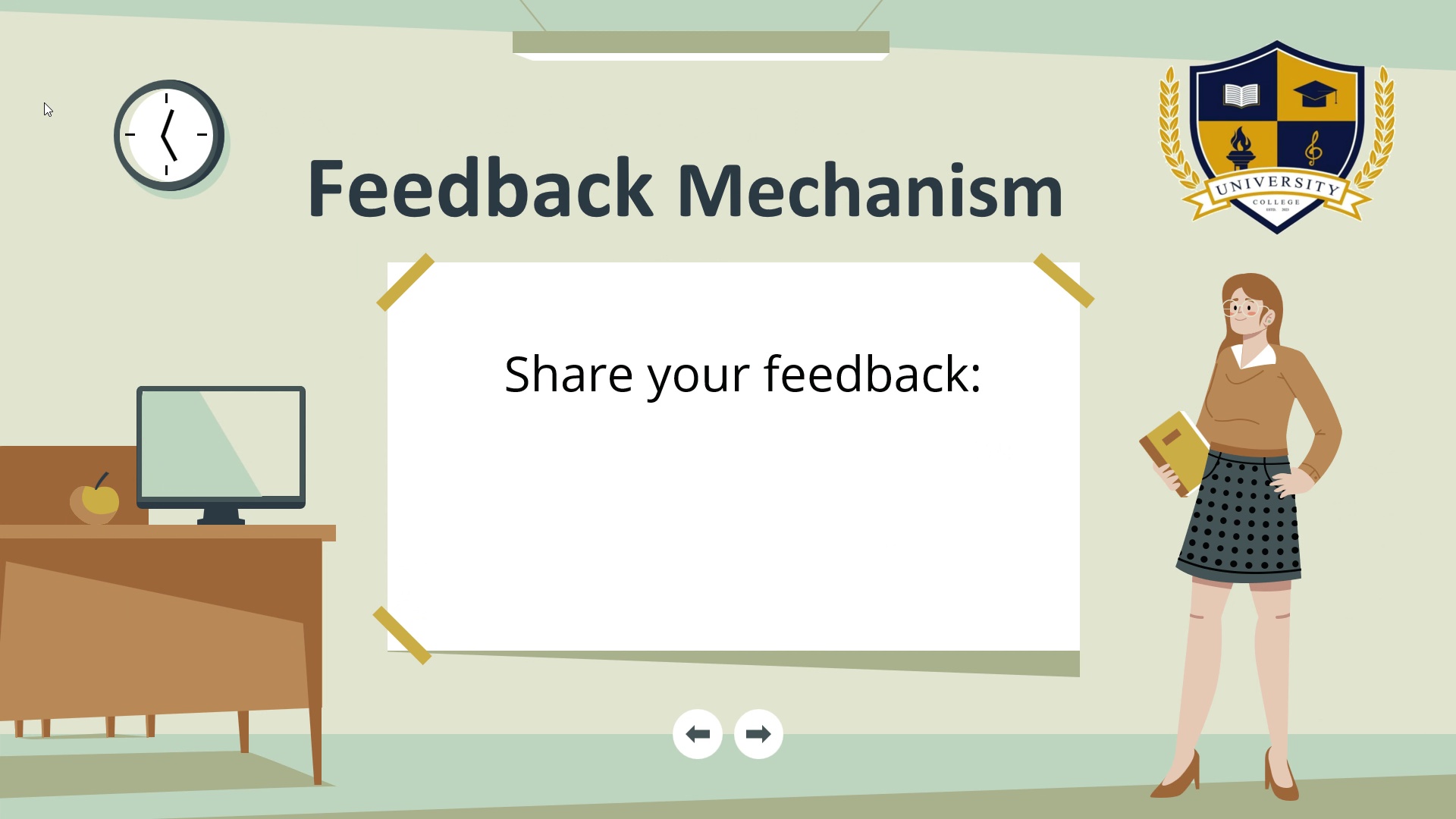 
key(ArrowRight)
 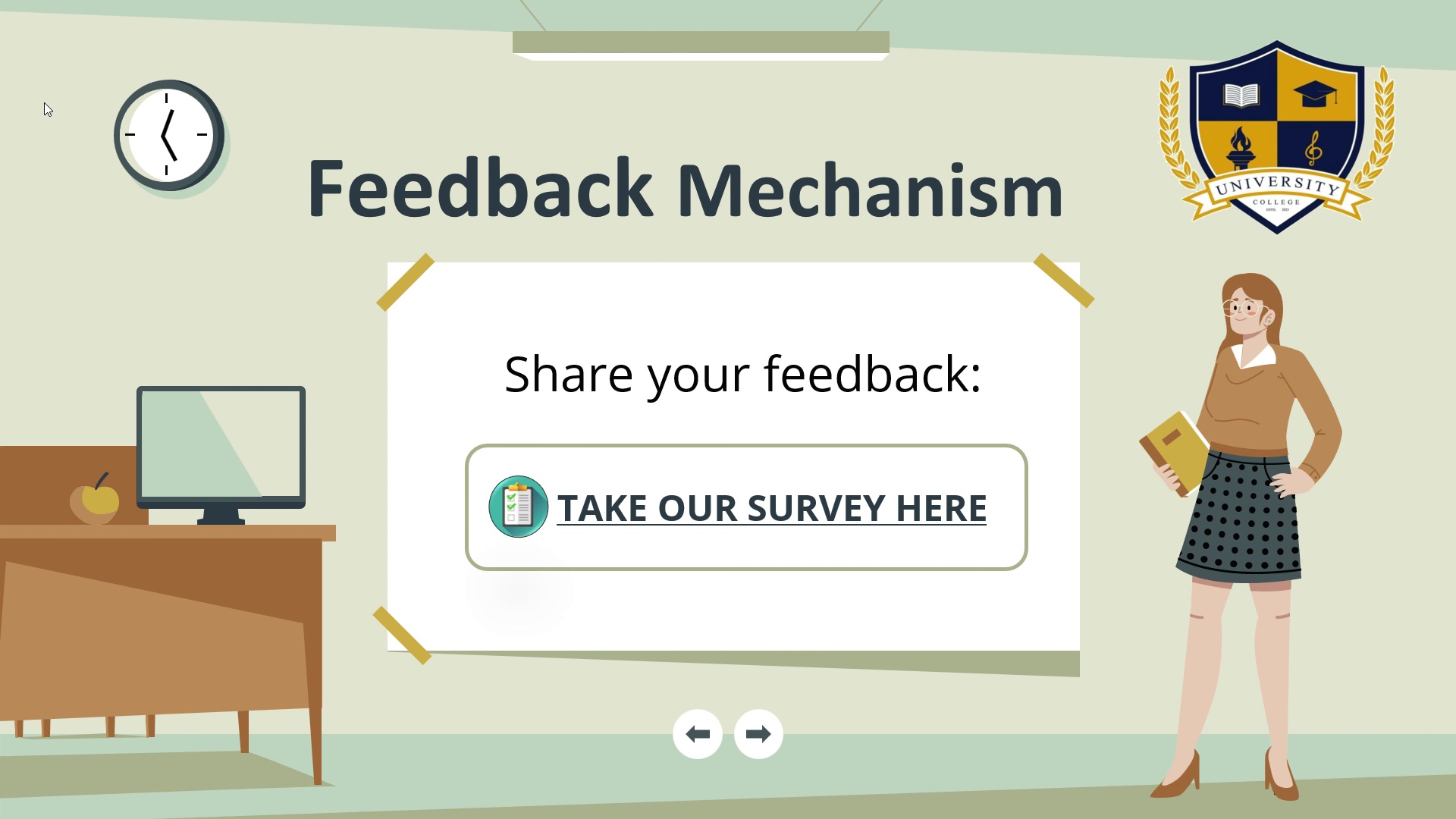 
key(ArrowRight)
 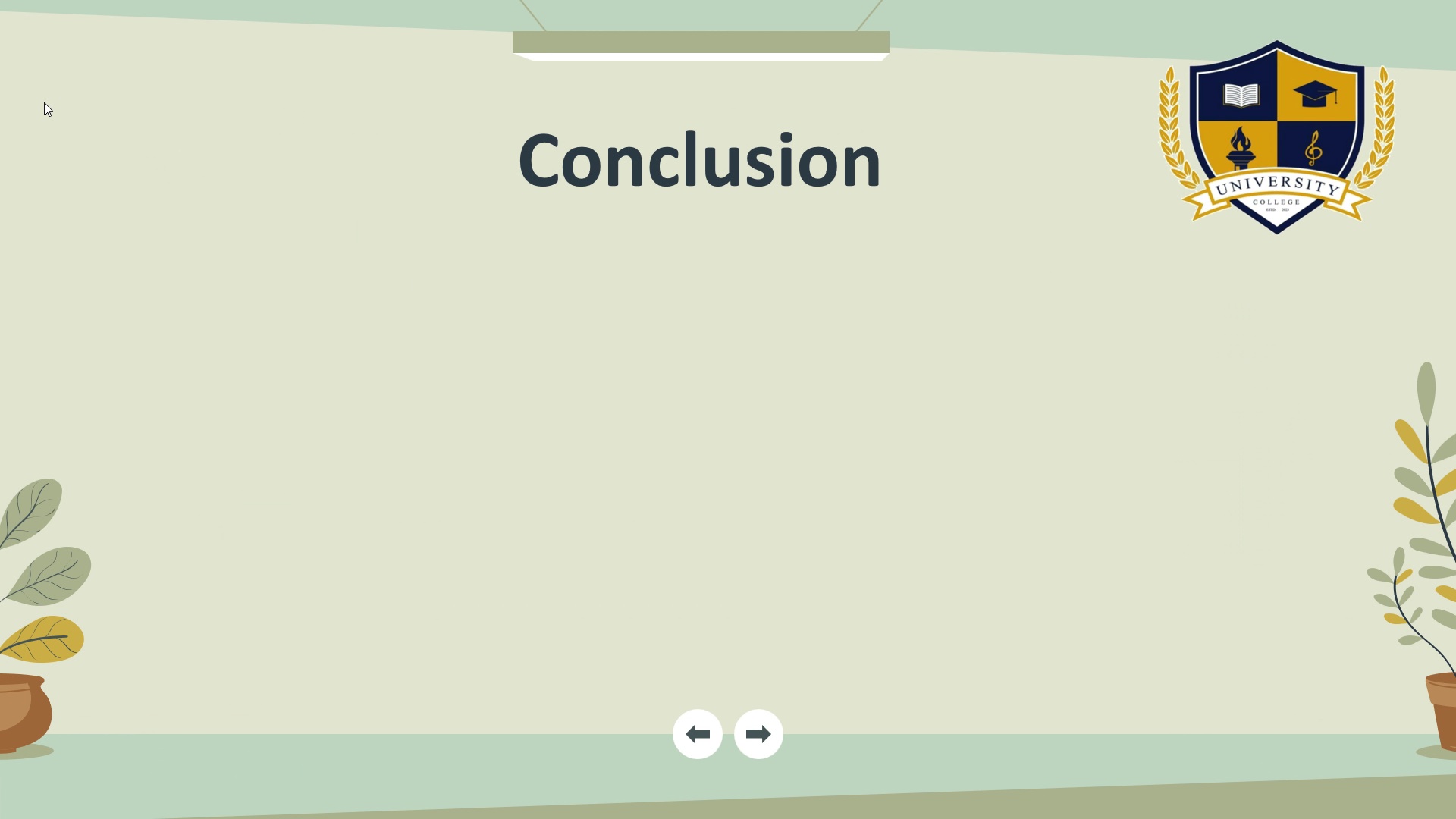 
key(ArrowRight)
 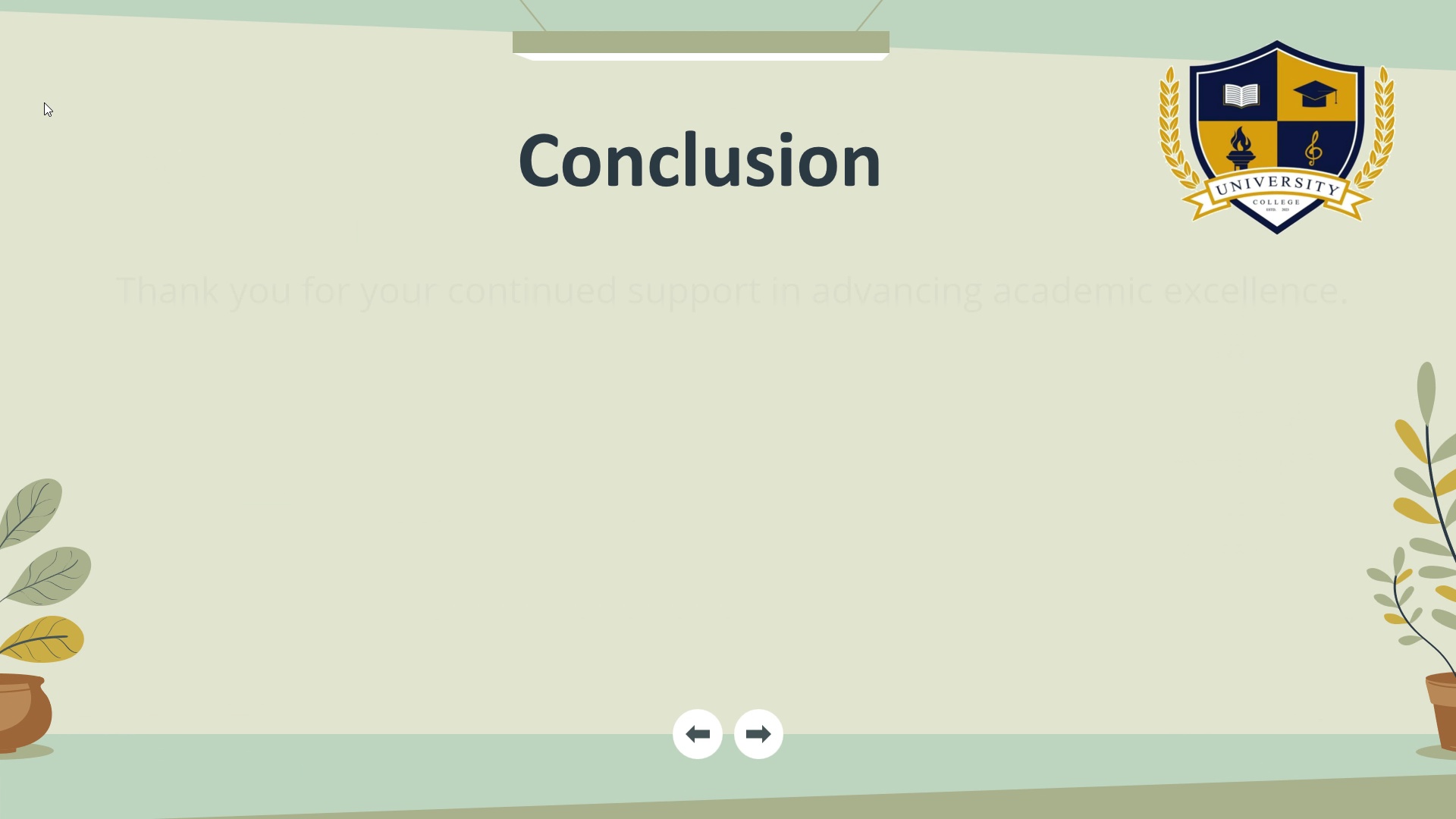 
key(ArrowRight)
 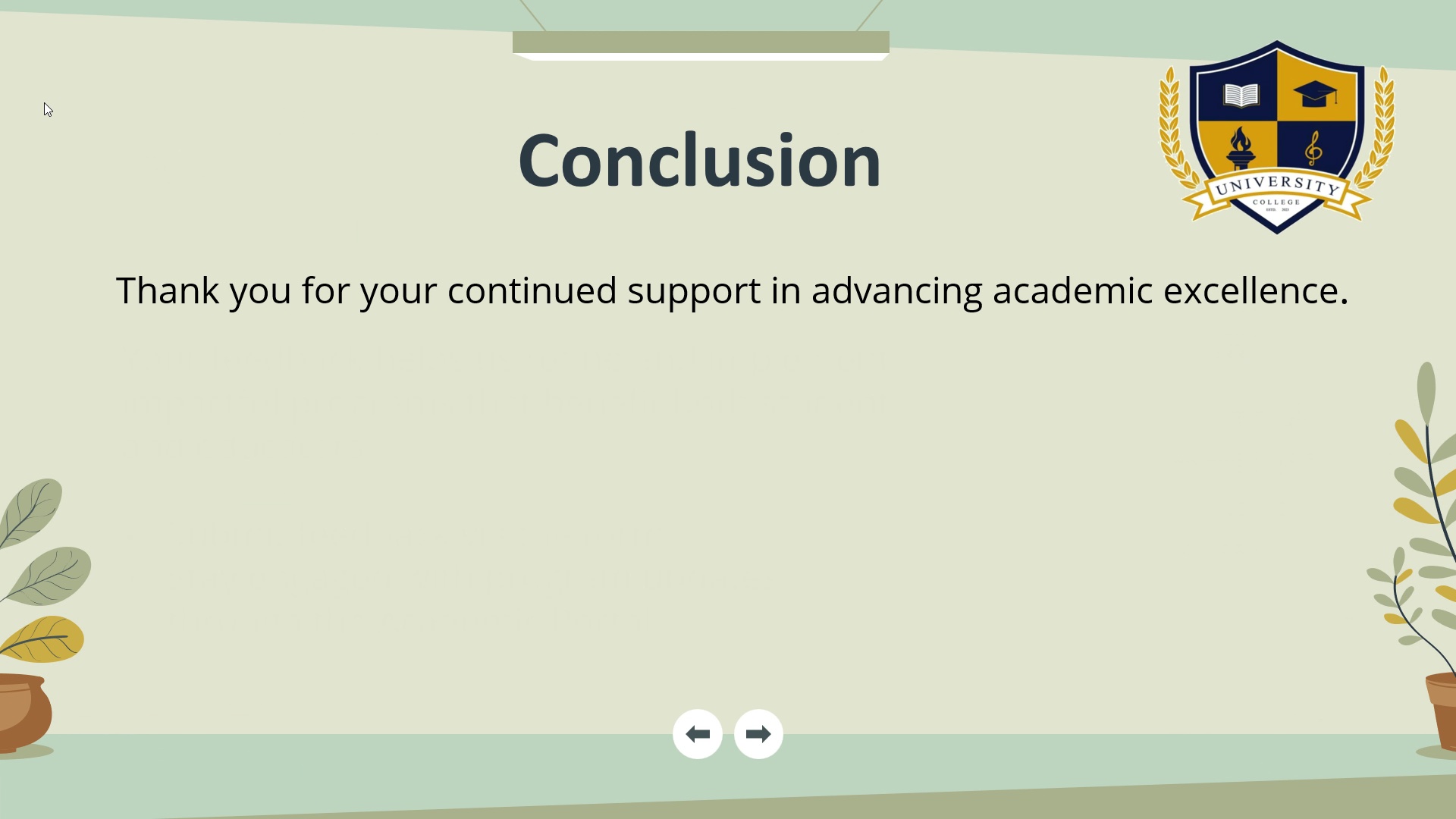 
key(ArrowRight)
 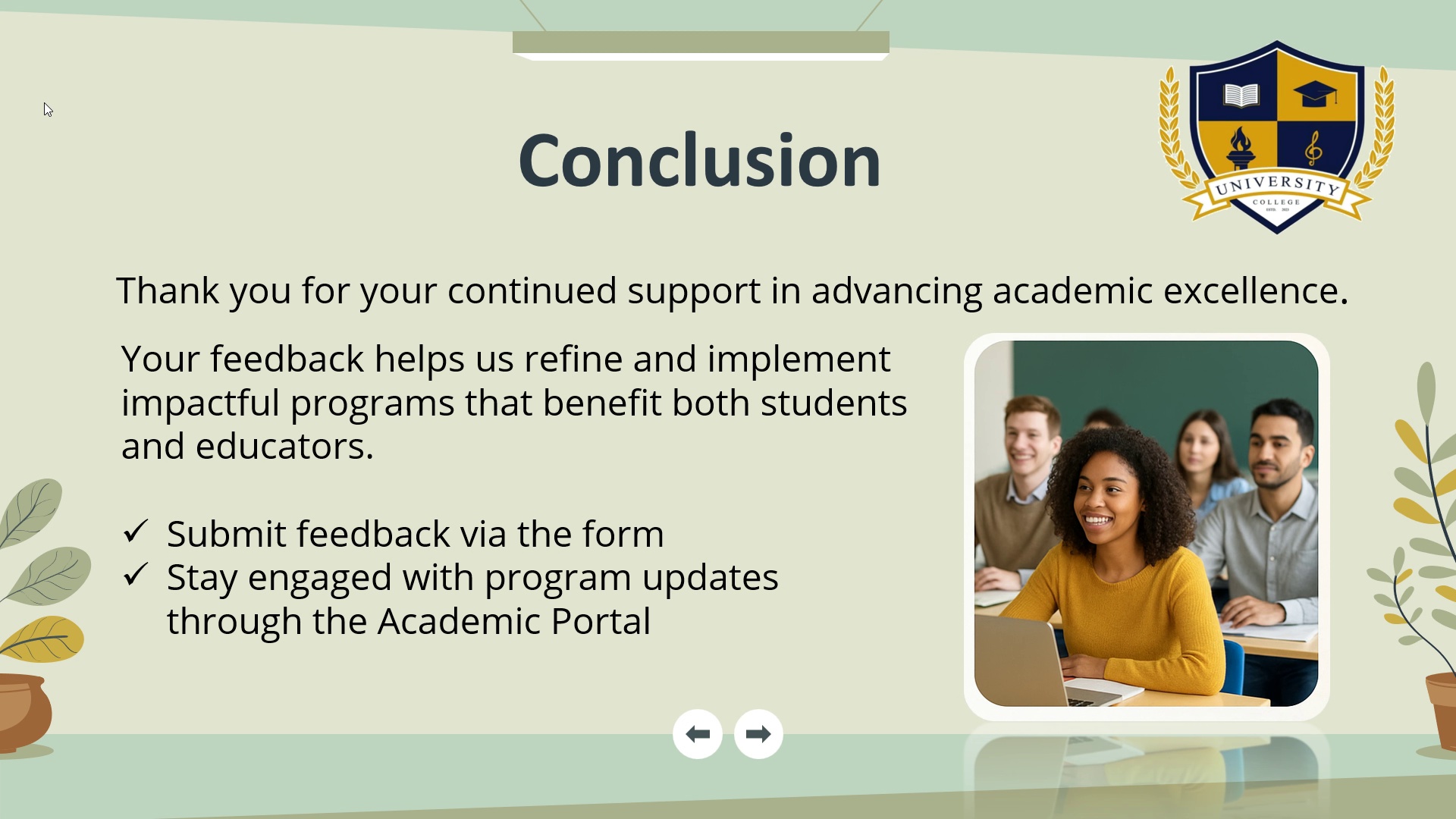 
key(ArrowRight)
 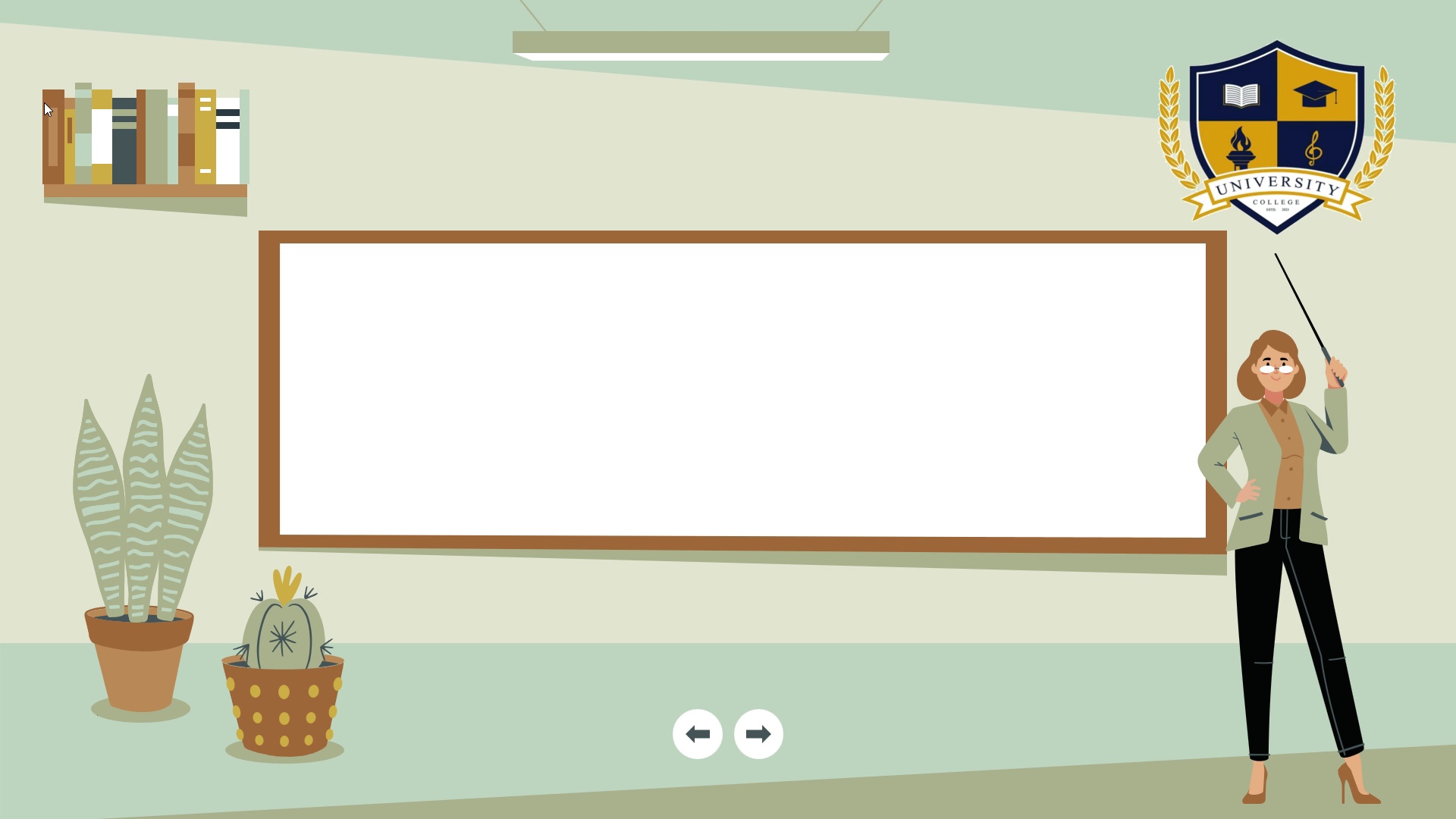 
key(ArrowRight)
 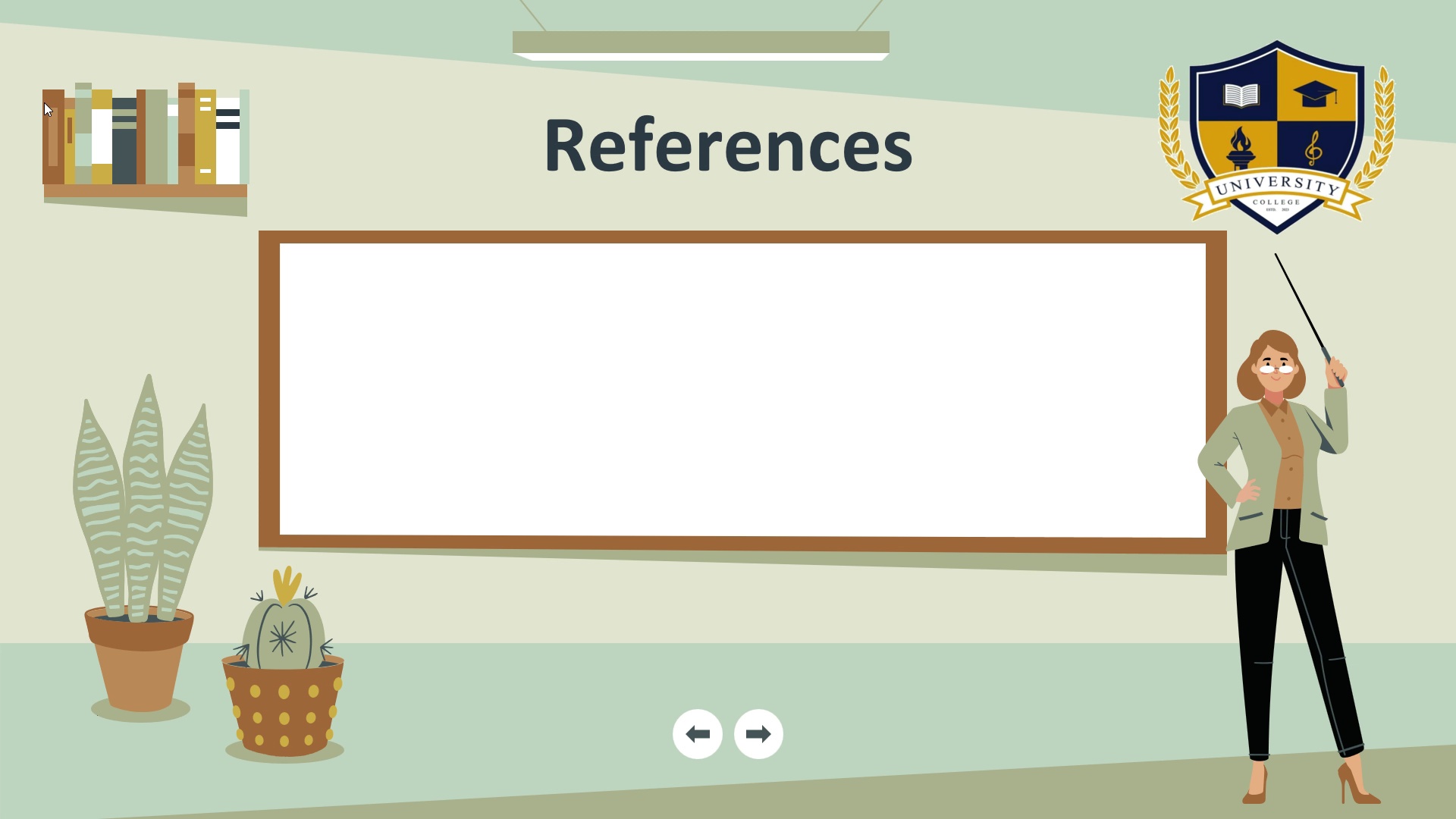 
key(ArrowRight)
 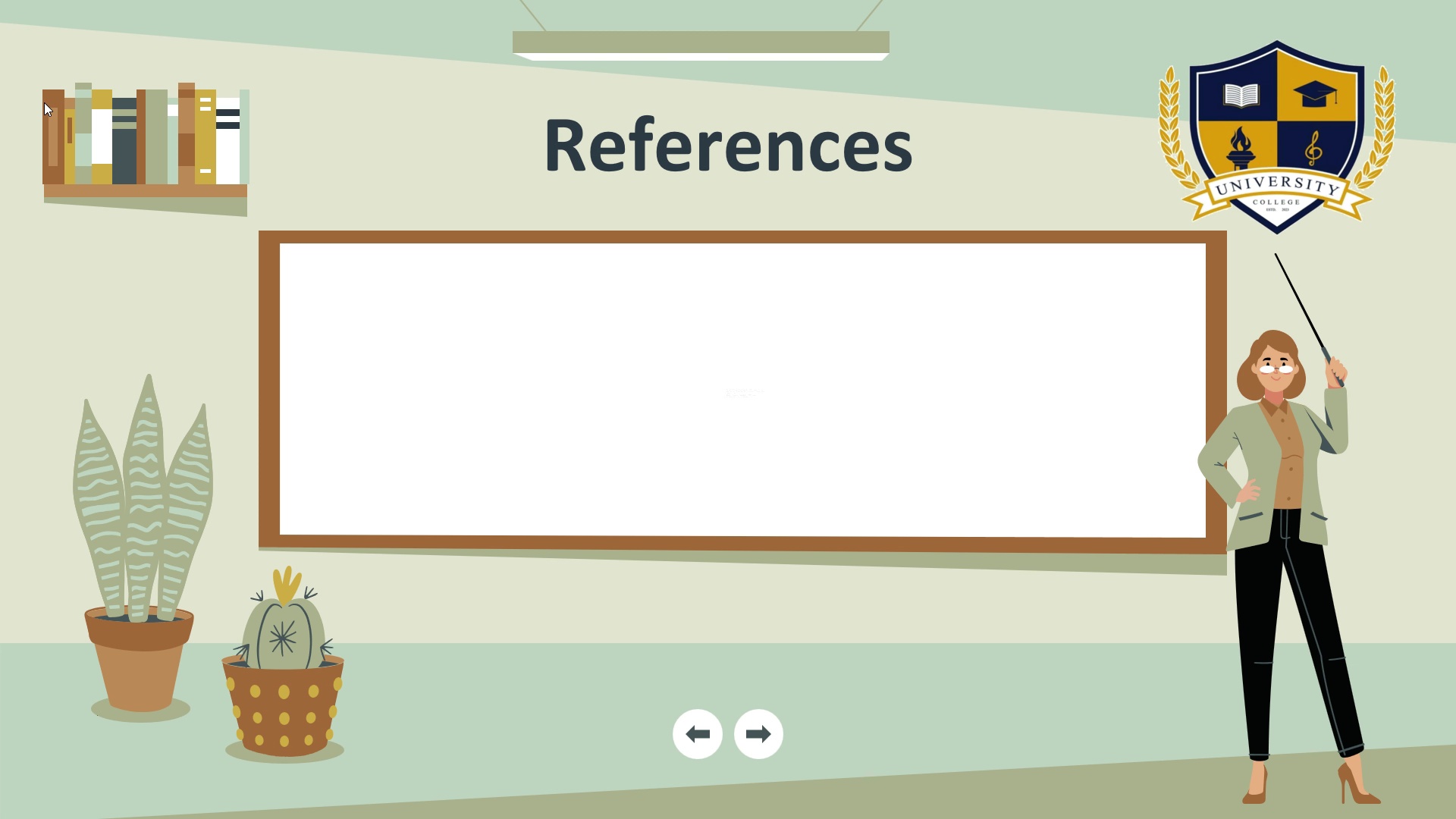 
key(ArrowRight)
 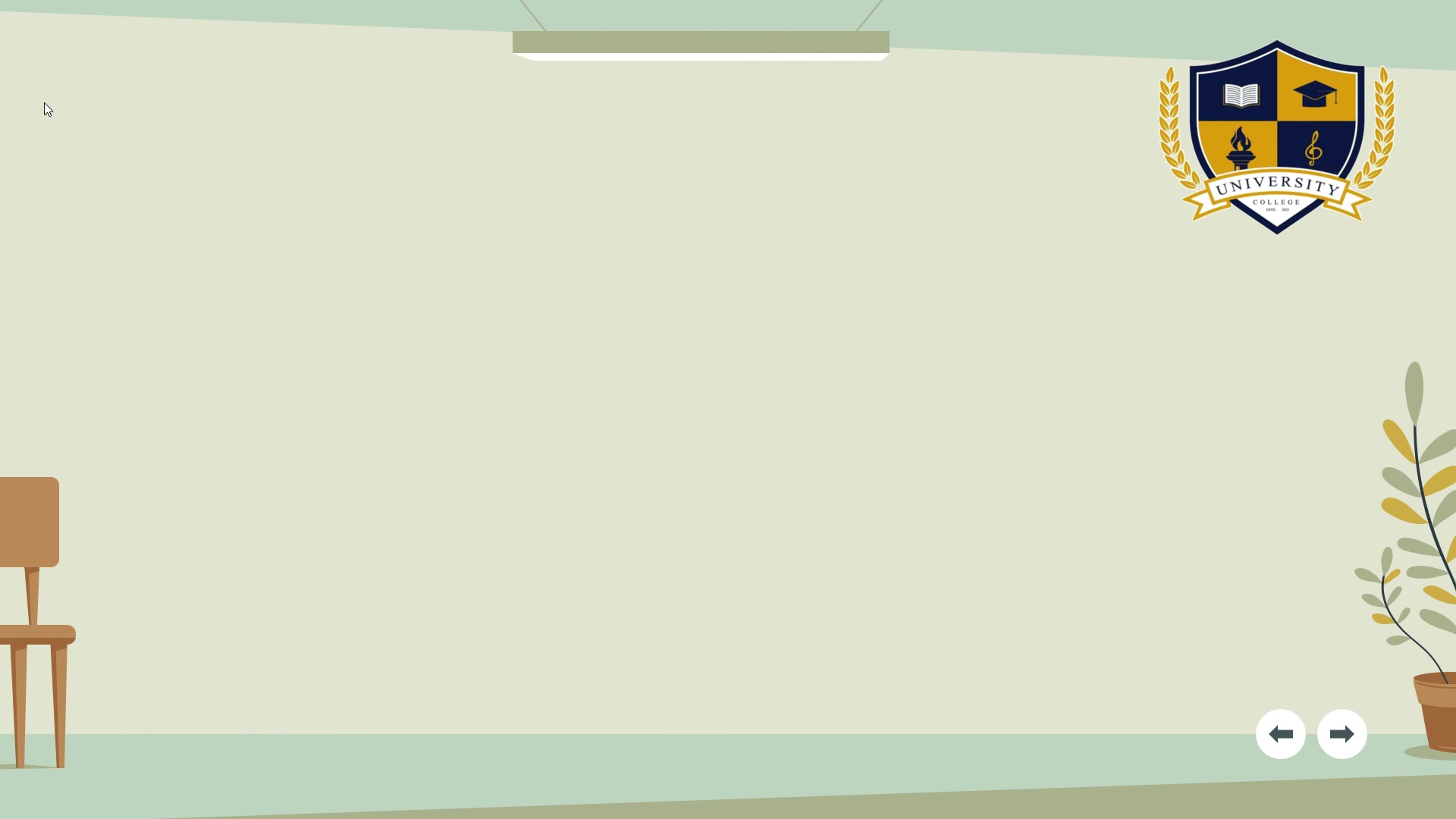 
key(ArrowRight)
 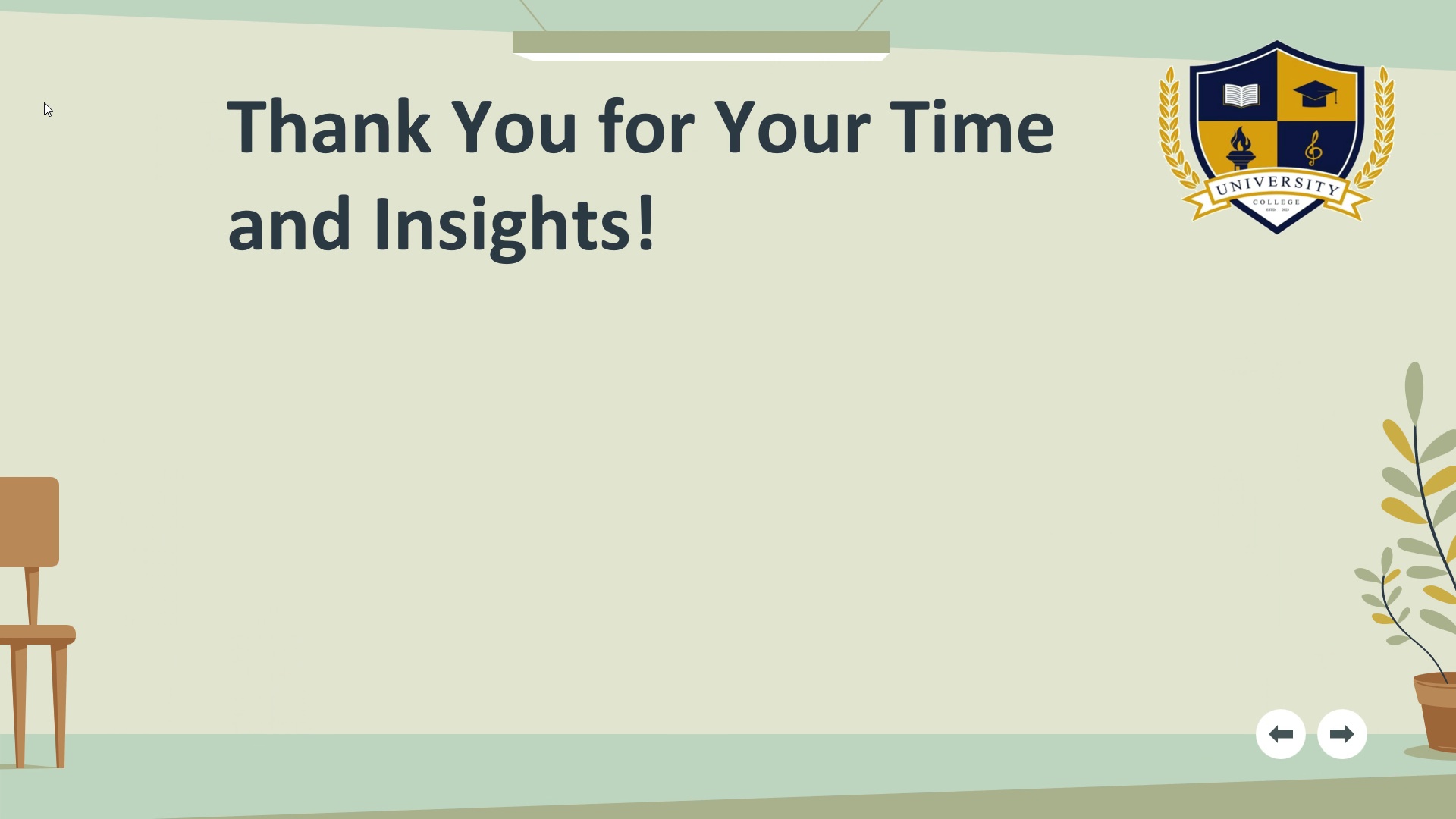 
key(ArrowRight)
 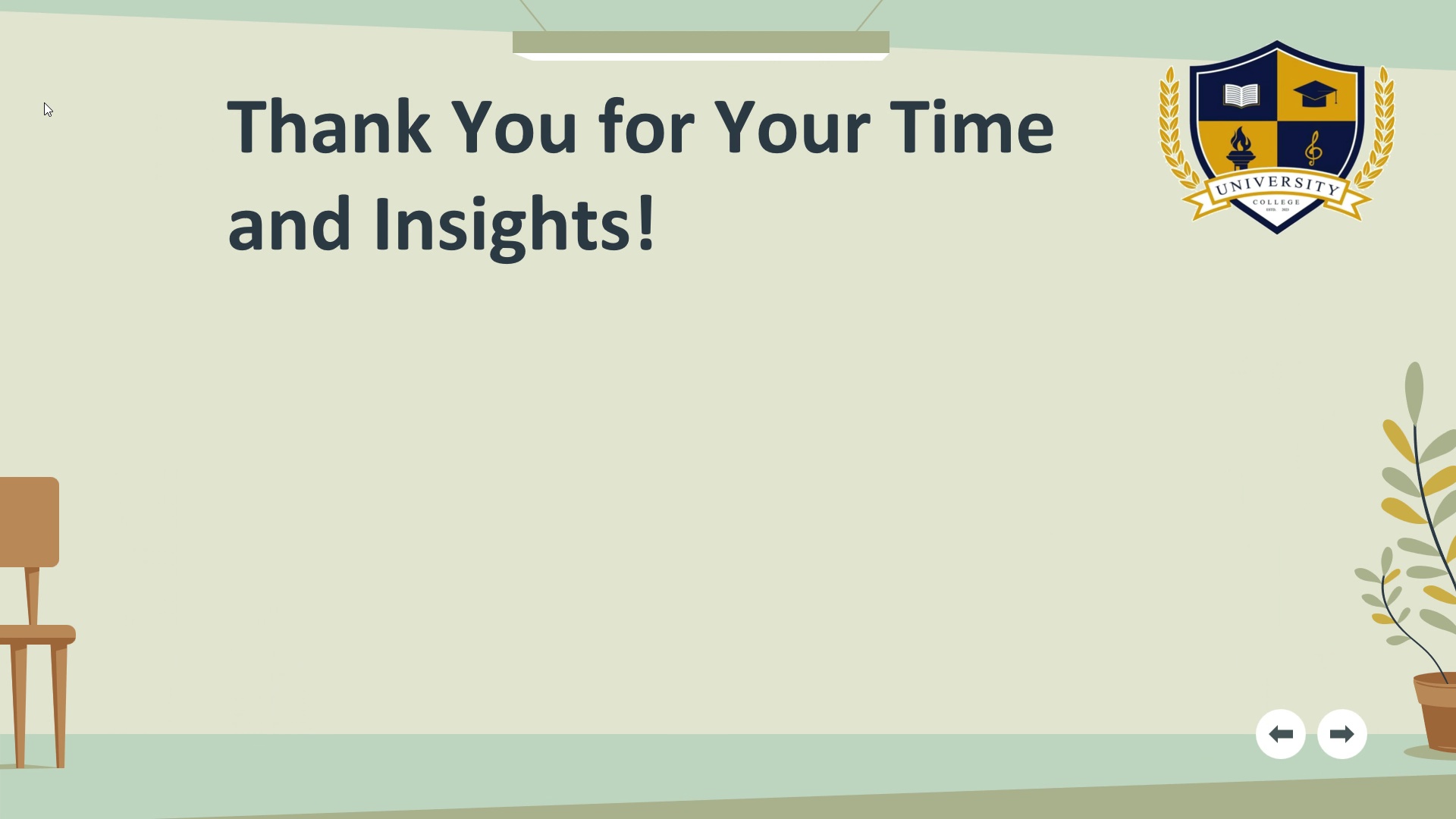 
key(ArrowRight)
 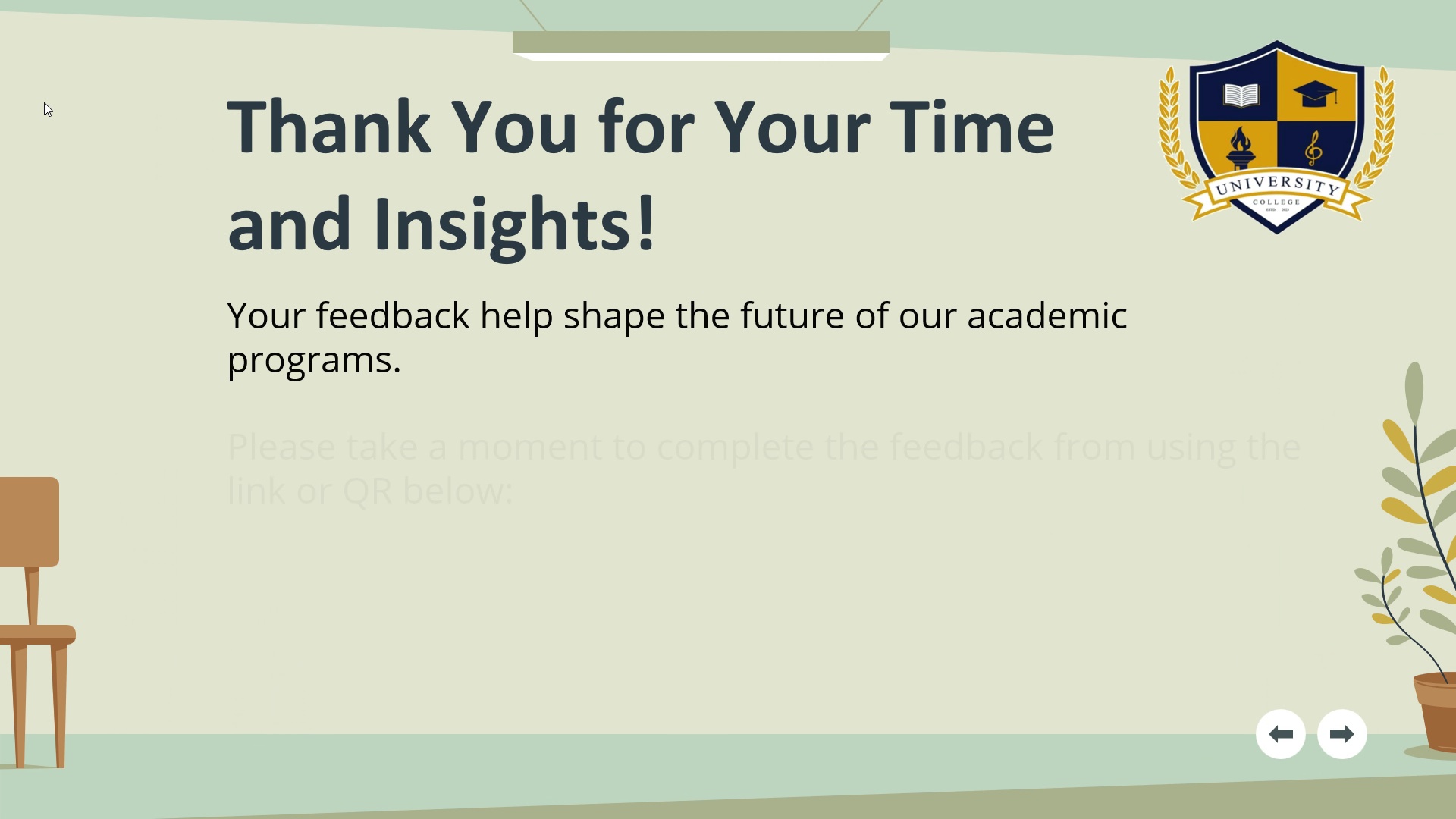 
key(ArrowRight)
 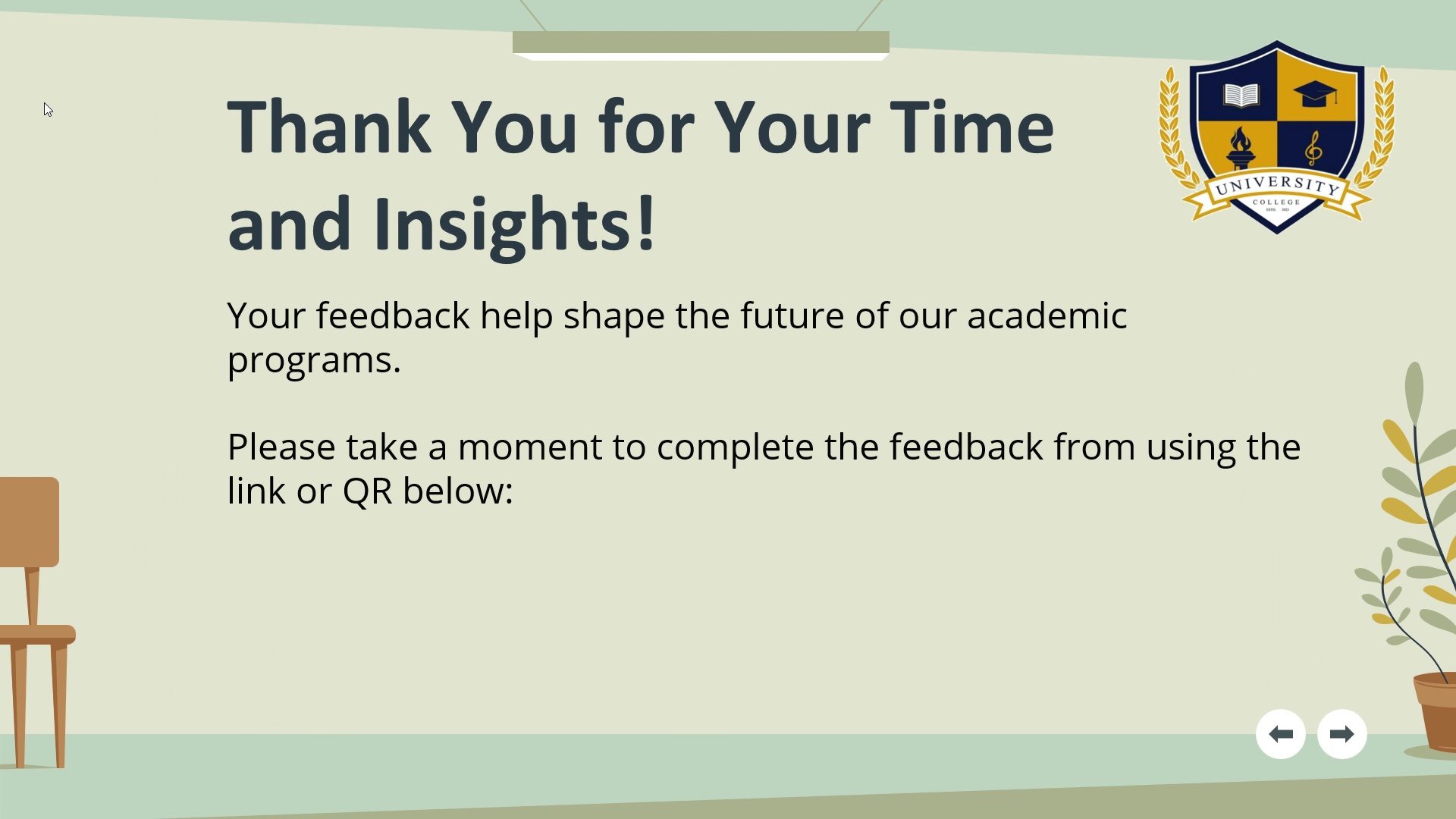 
key(ArrowRight)
 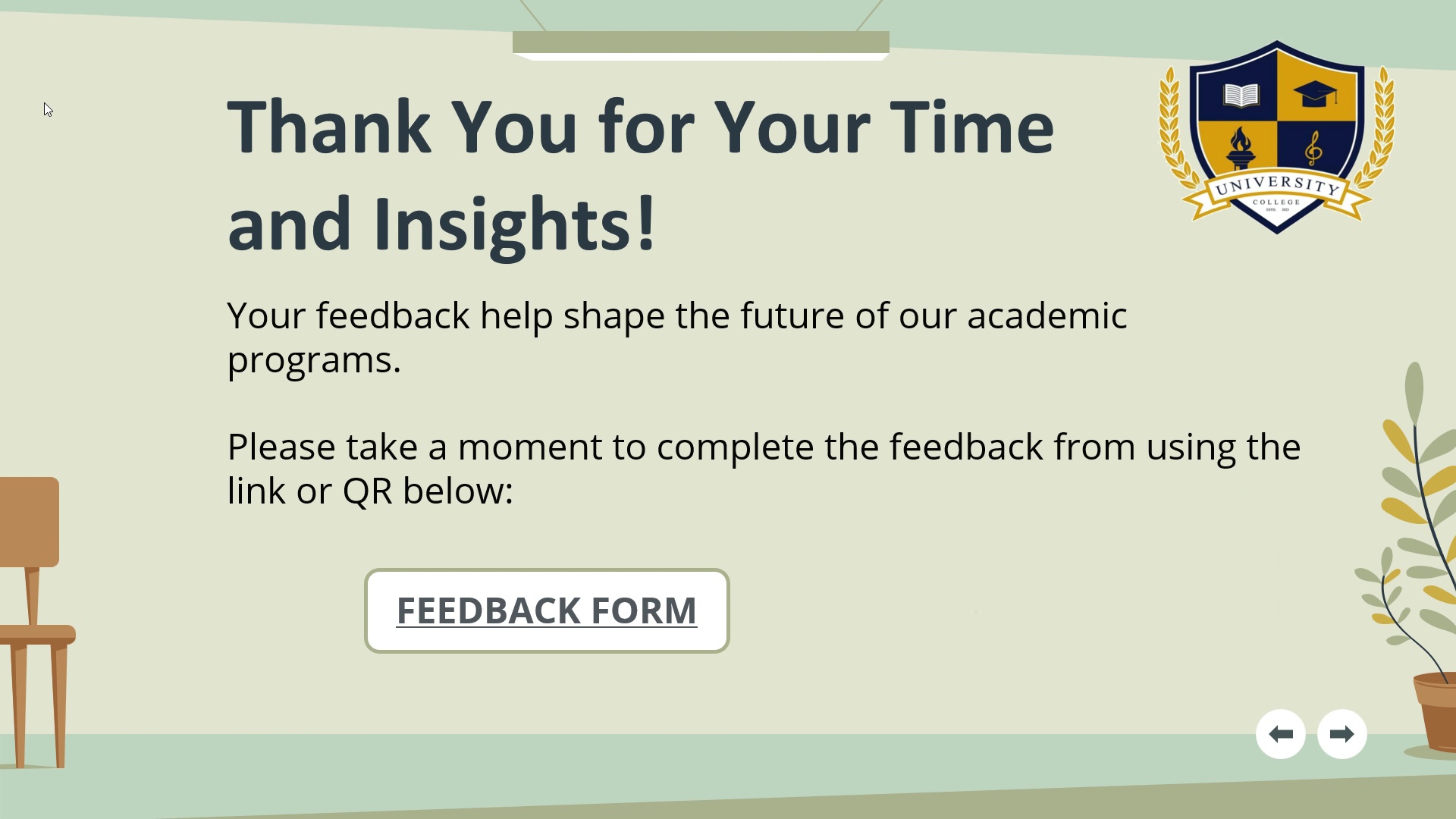 
key(ArrowRight)
 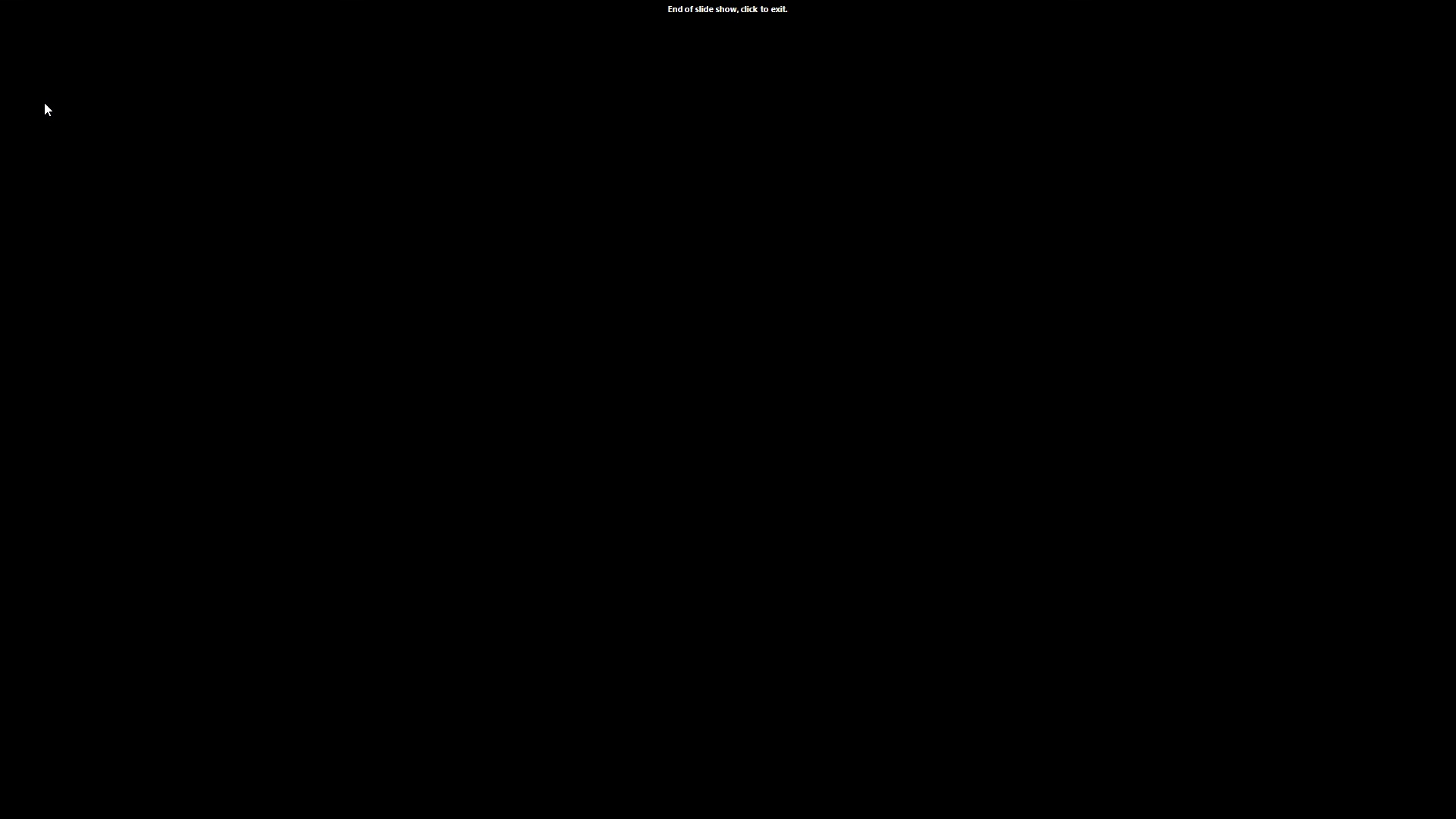 
key(ArrowRight)
 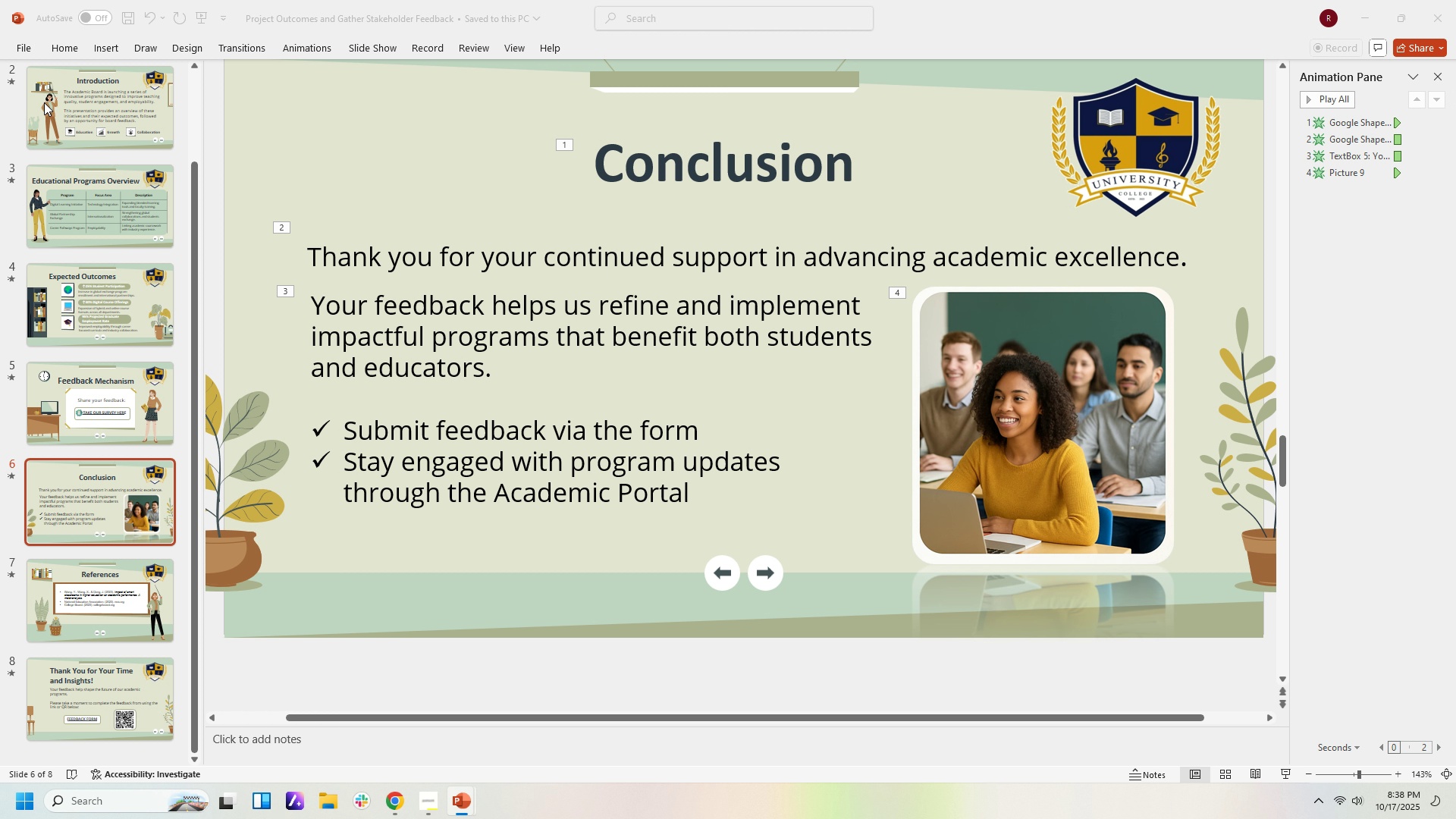 
key(ArrowRight)
 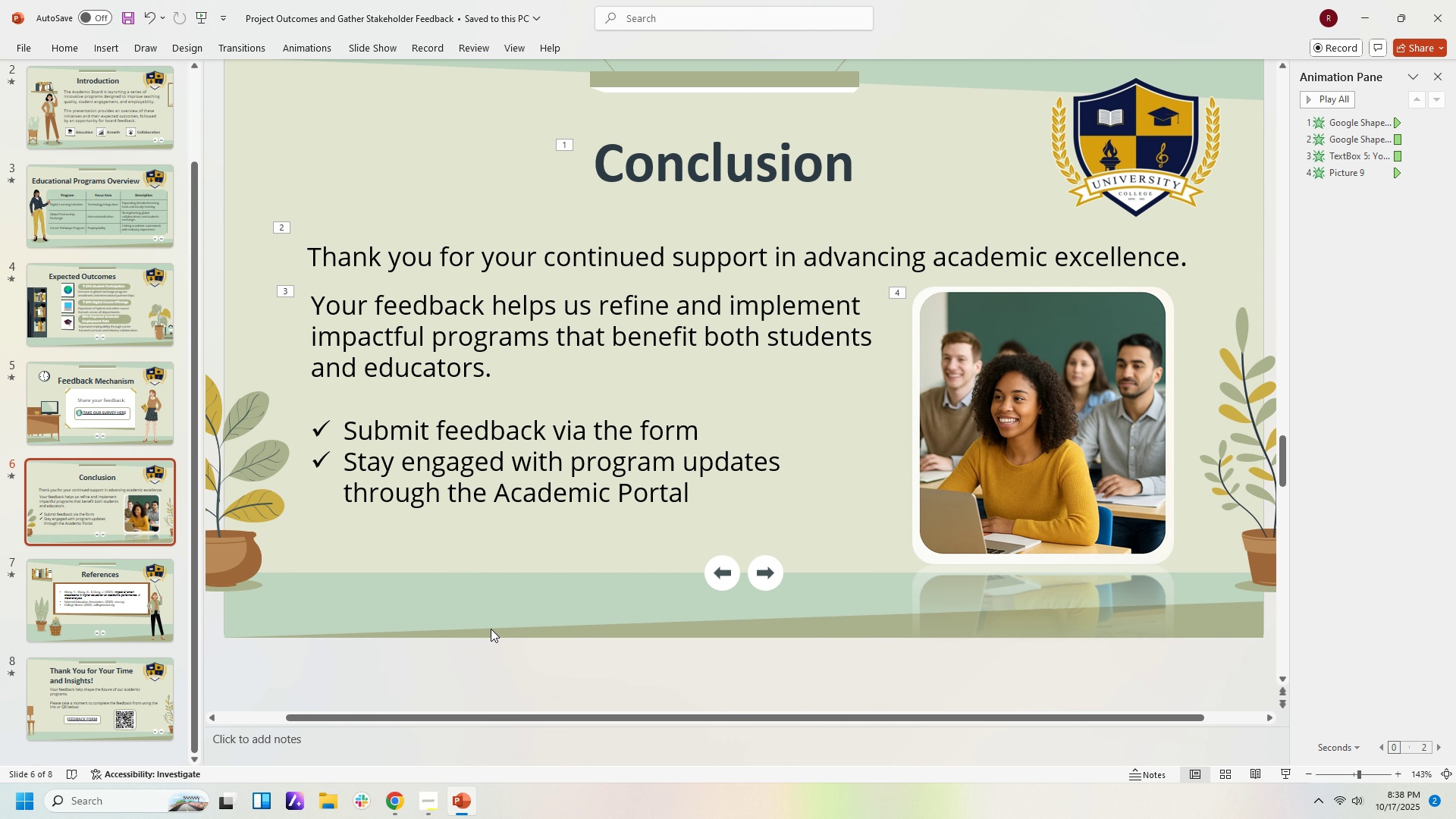 
wait(8.62)
 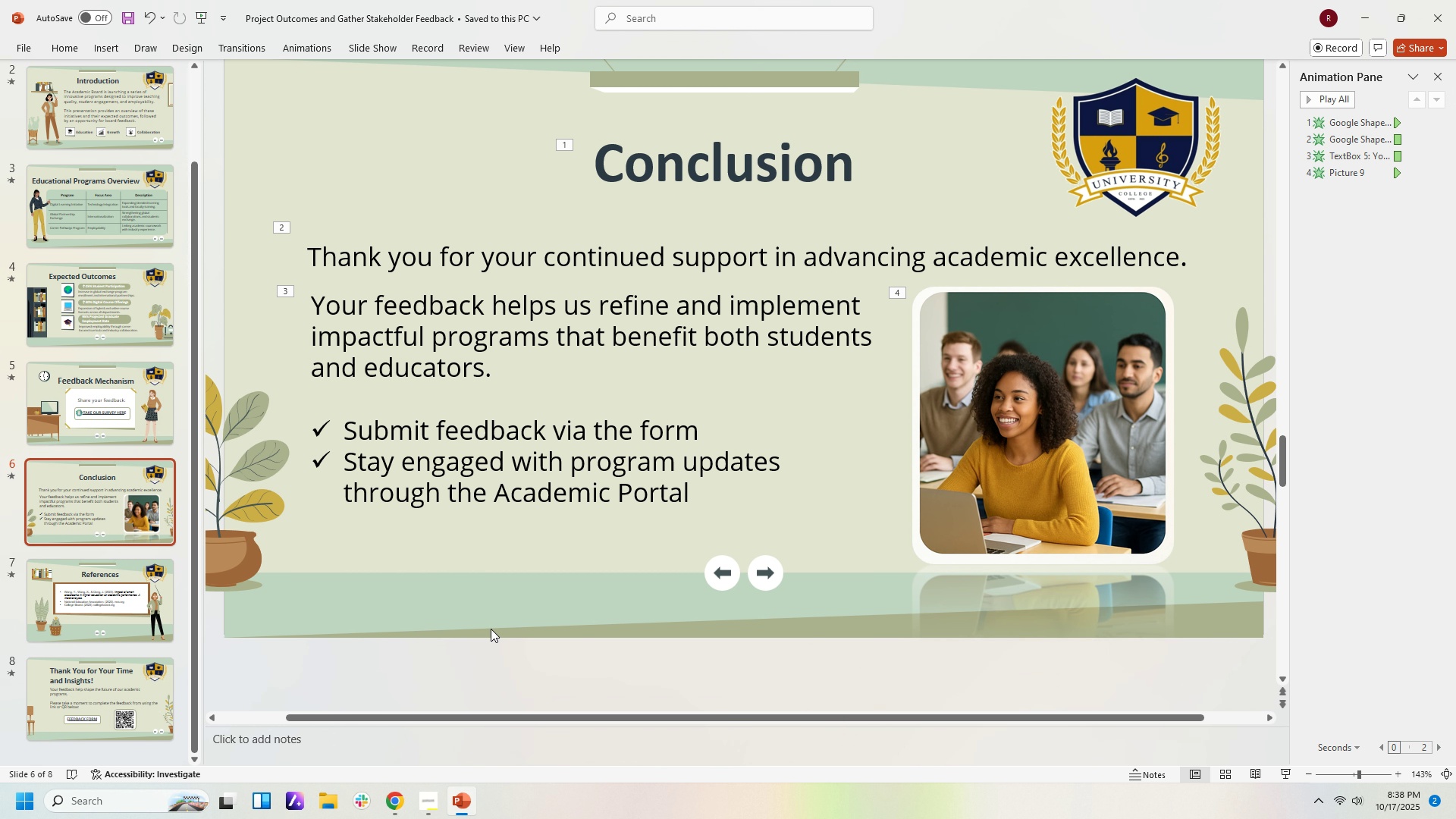 
left_click([422, 802])
 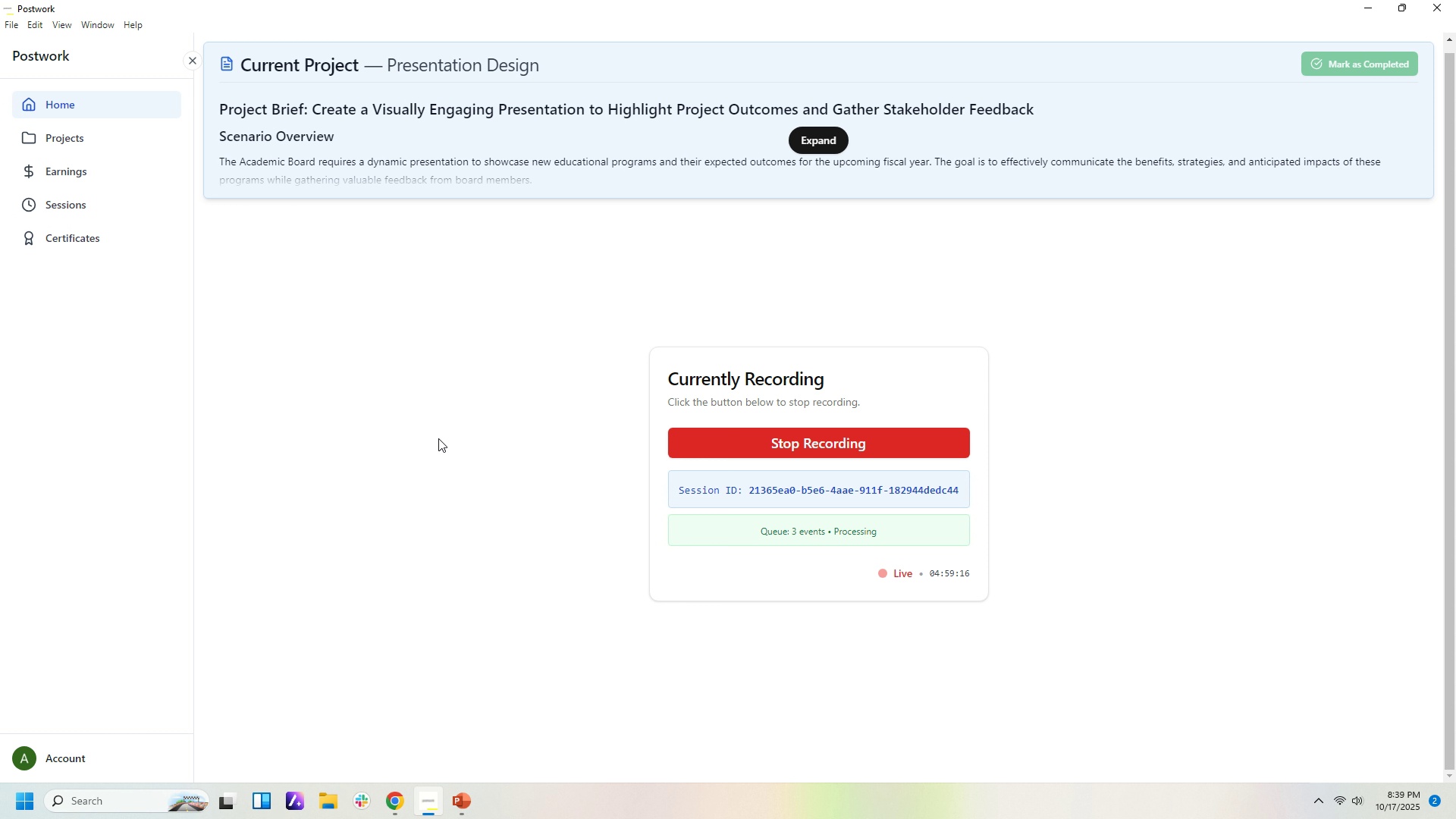 
wait(9.51)
 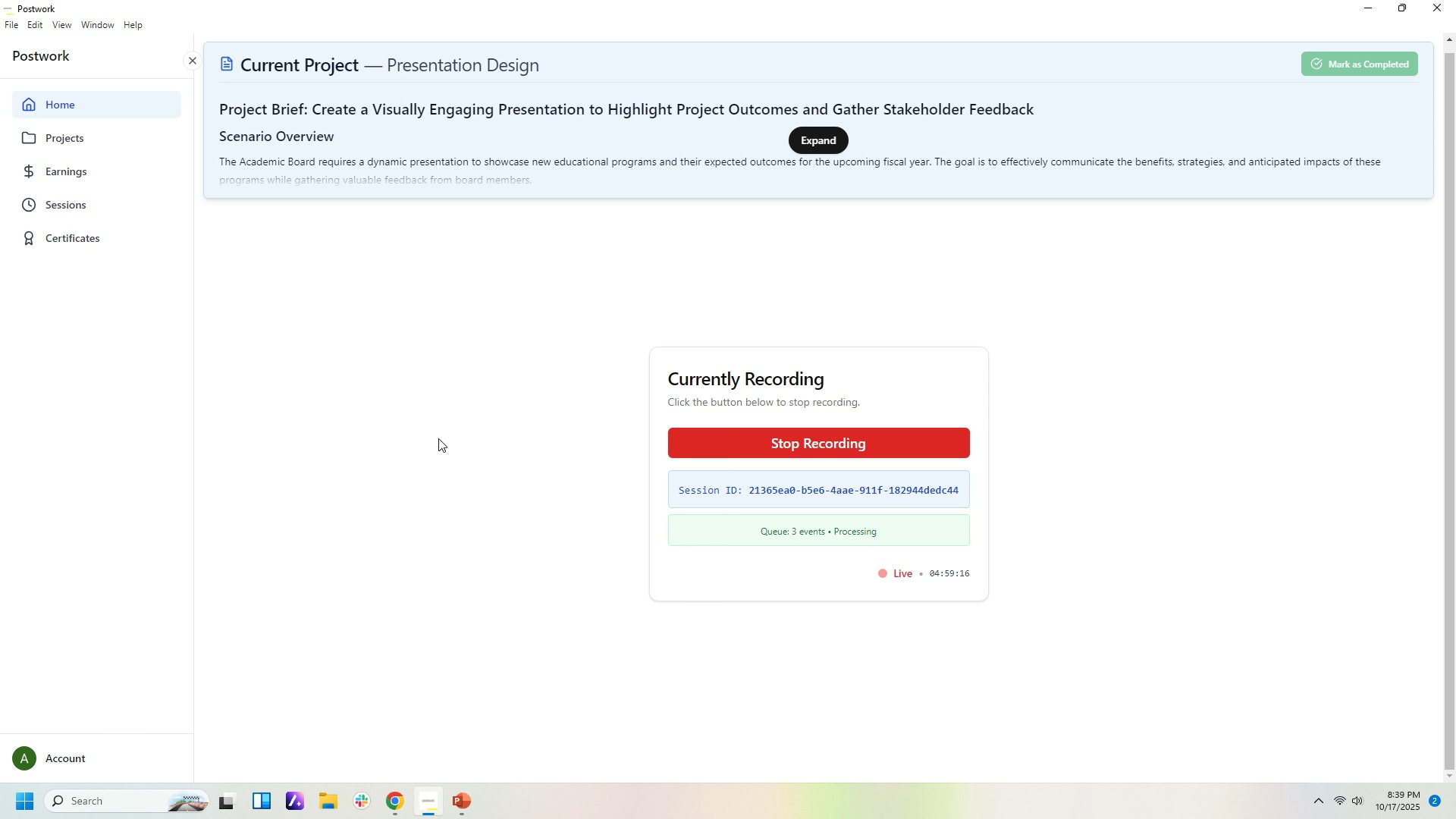 
left_click([465, 808])
 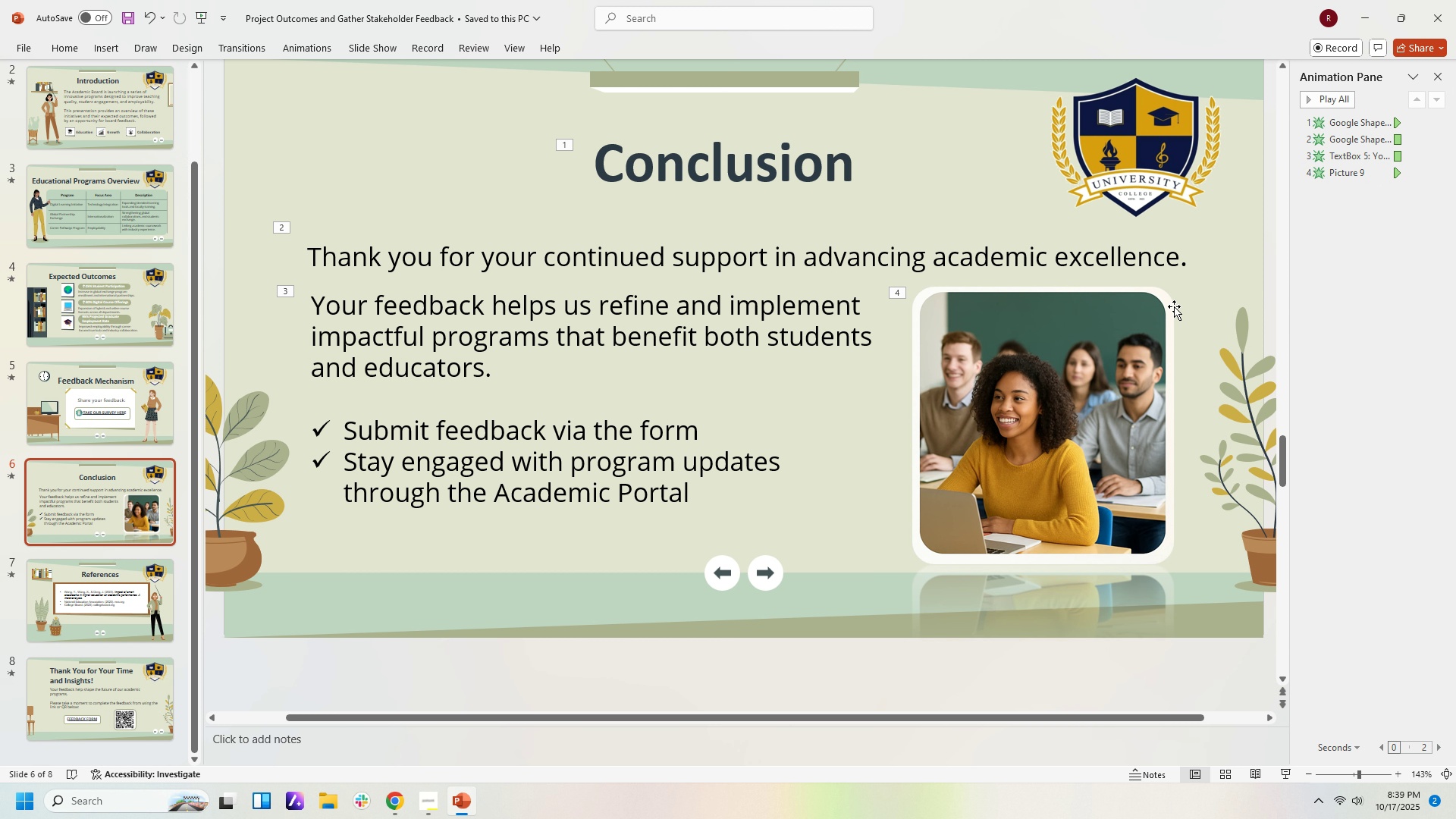 
wait(6.46)
 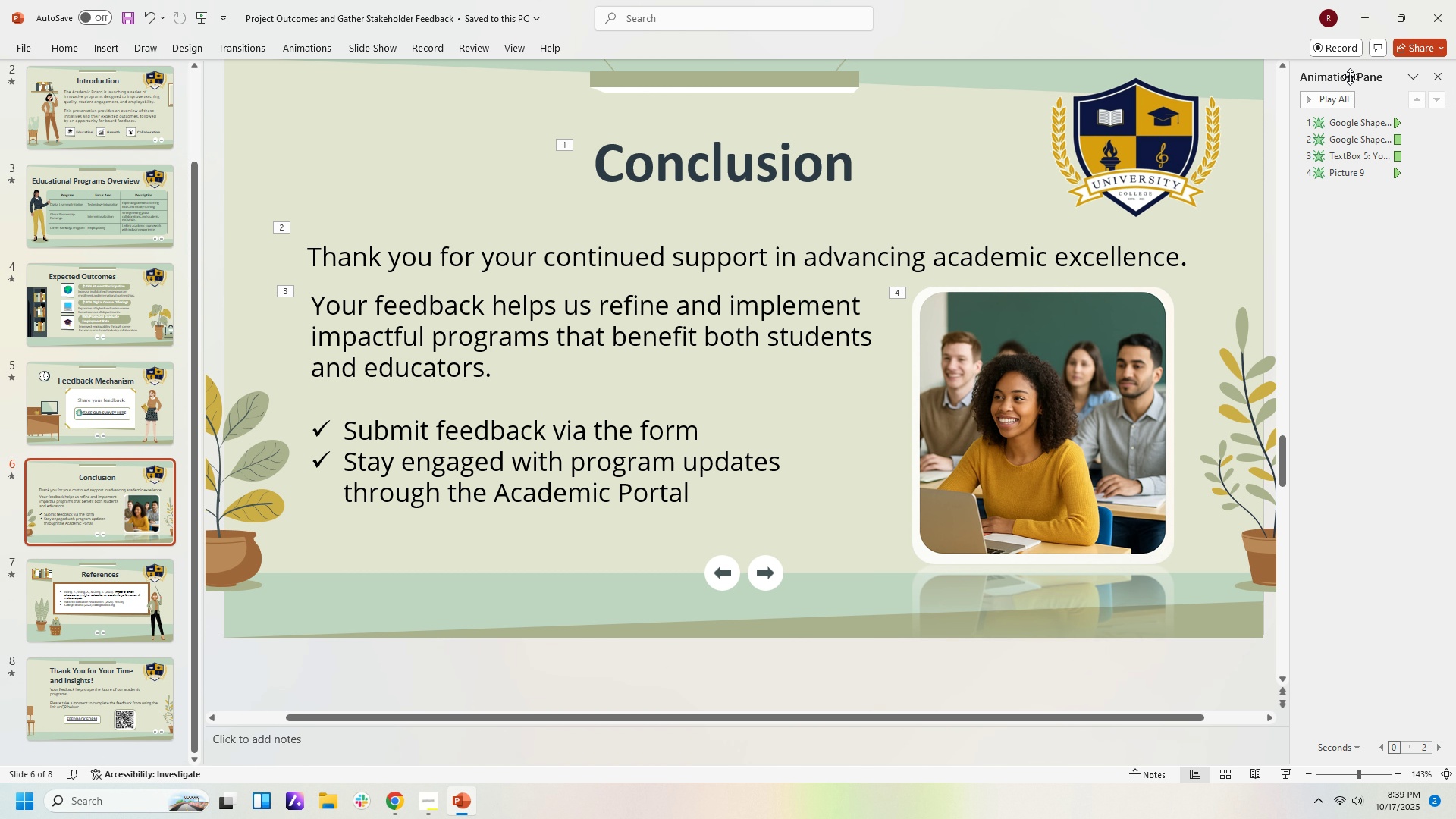 
left_click([1137, 340])
 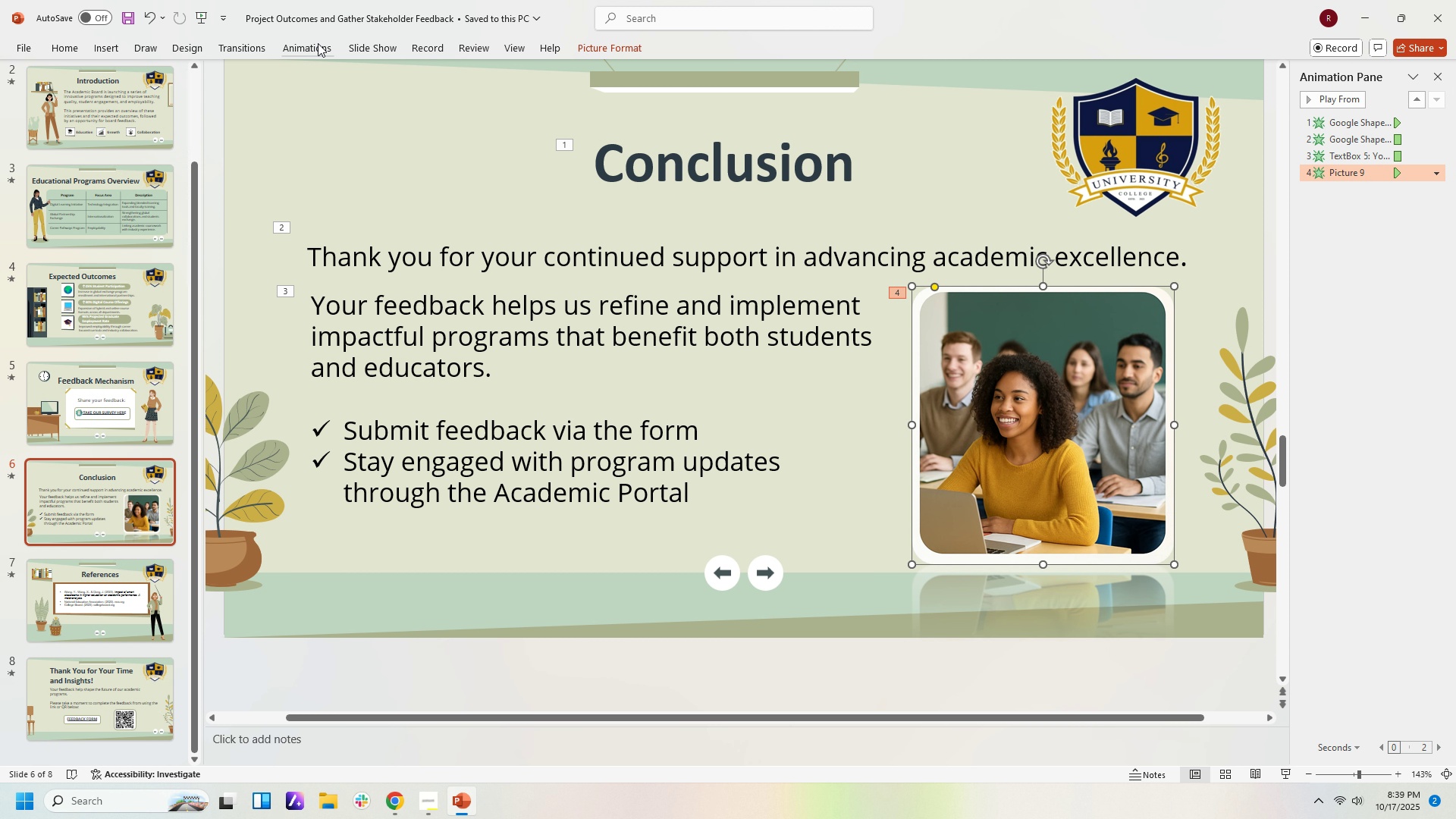 
left_click([318, 43])
 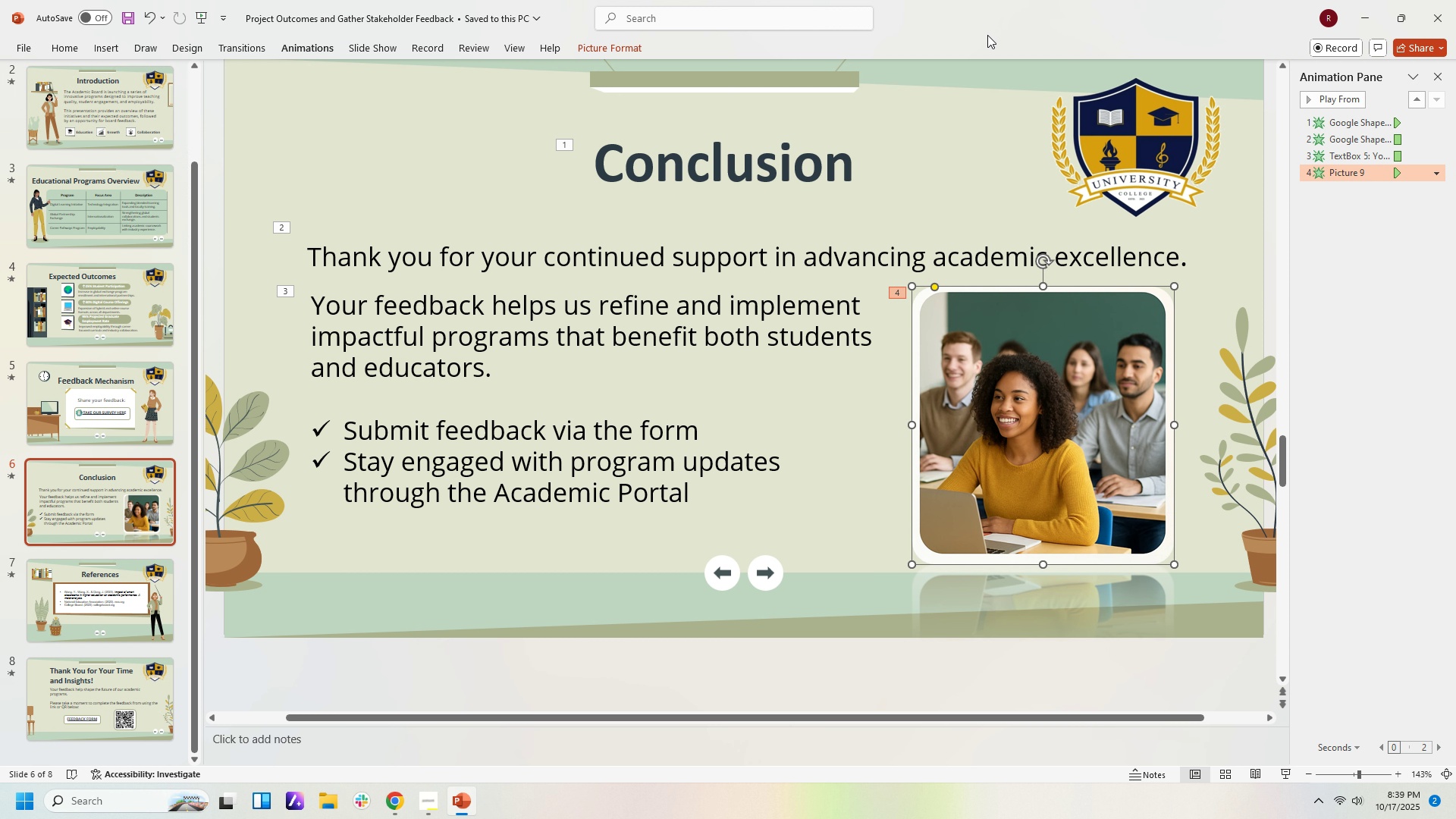 
left_click([987, 35])